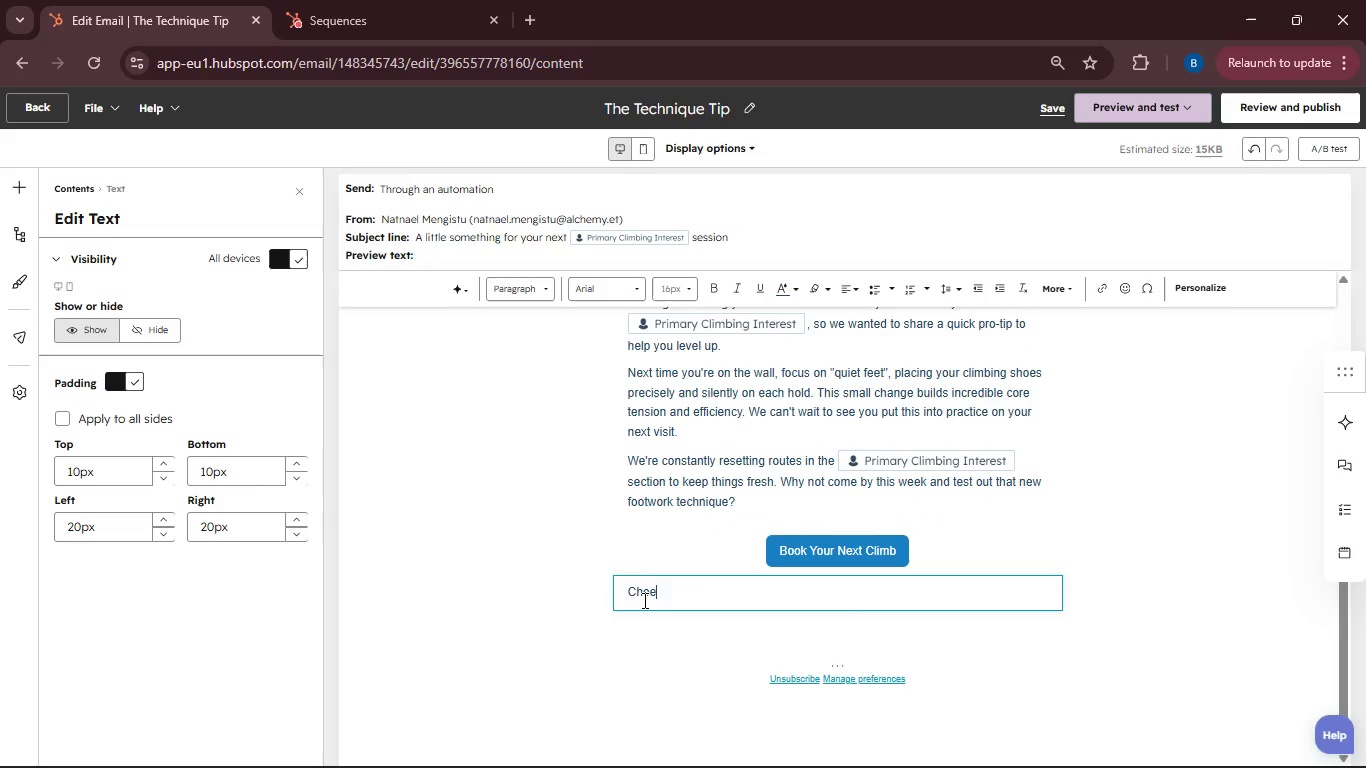 
left_click([303, 188])
 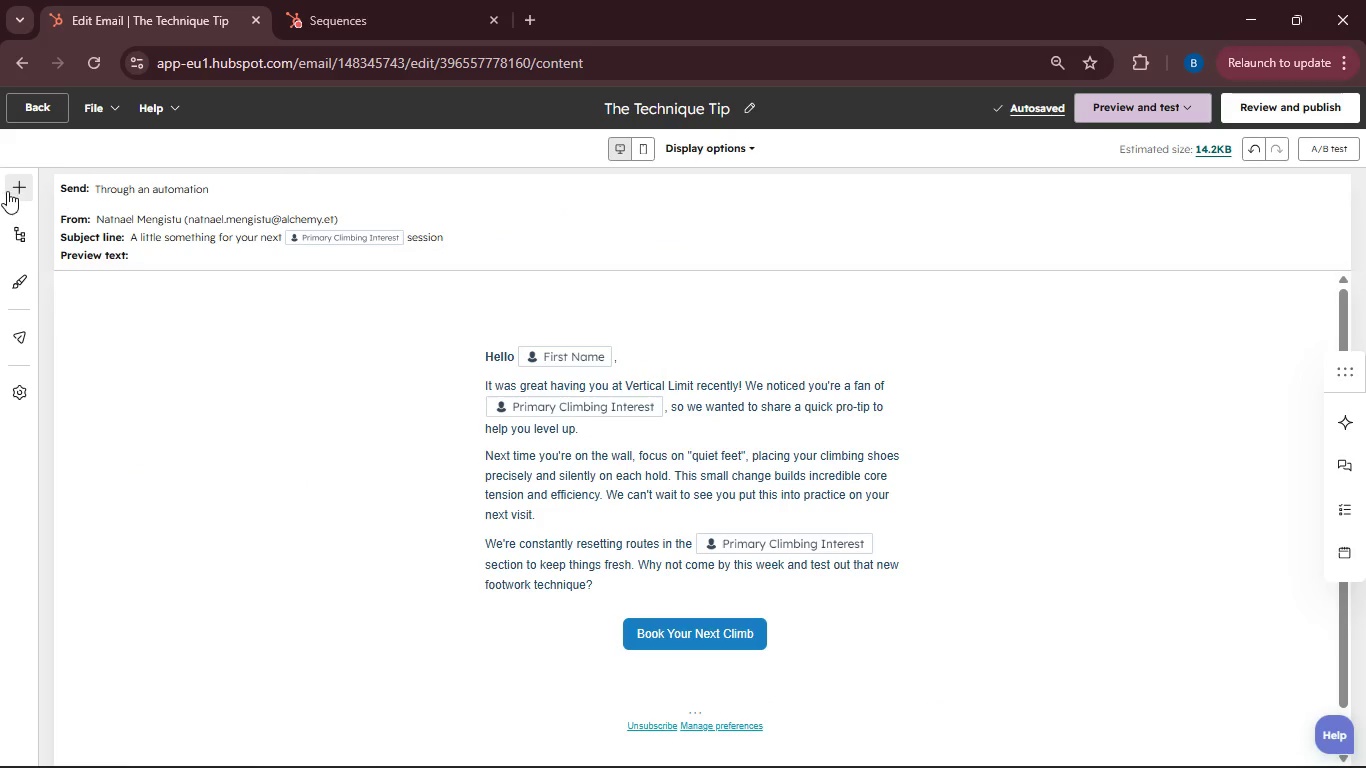 
left_click([10, 186])
 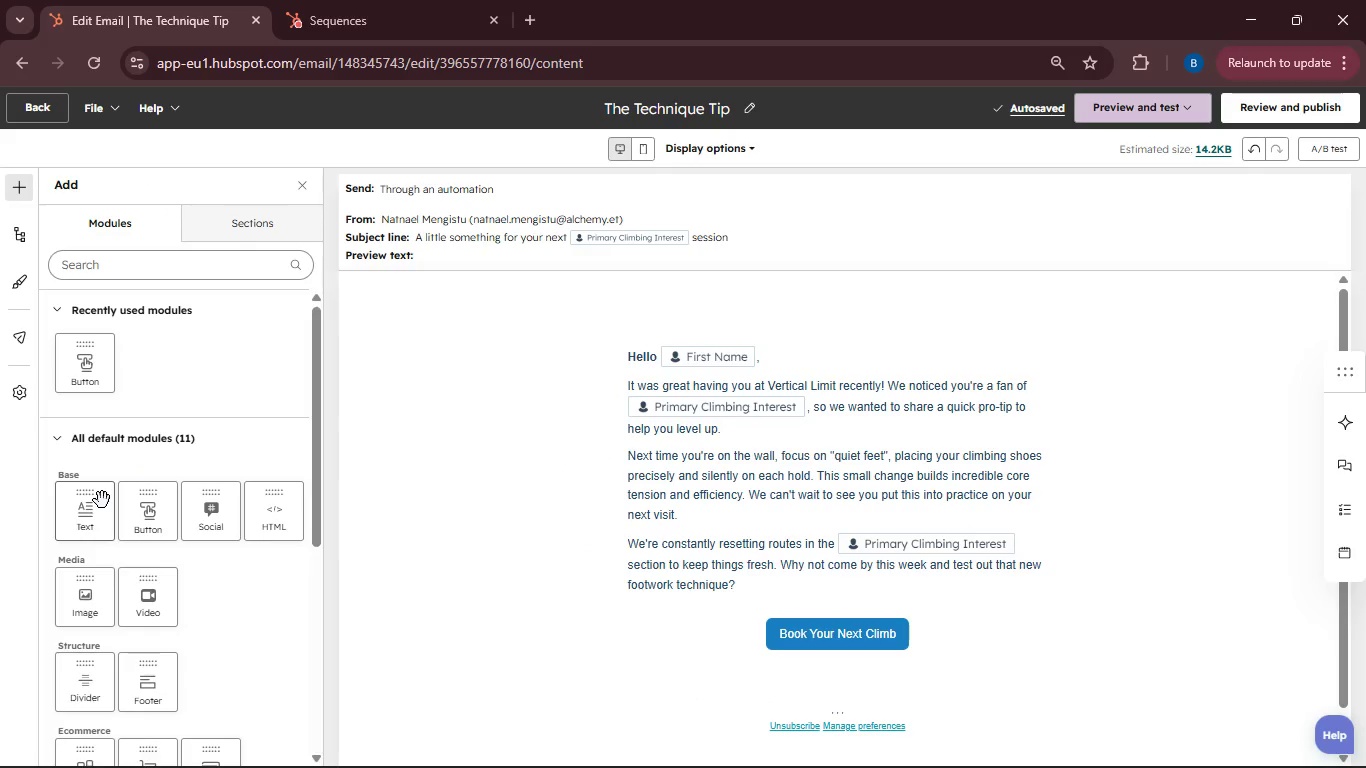 
left_click_drag(start_coordinate=[99, 501], to_coordinate=[832, 655])
 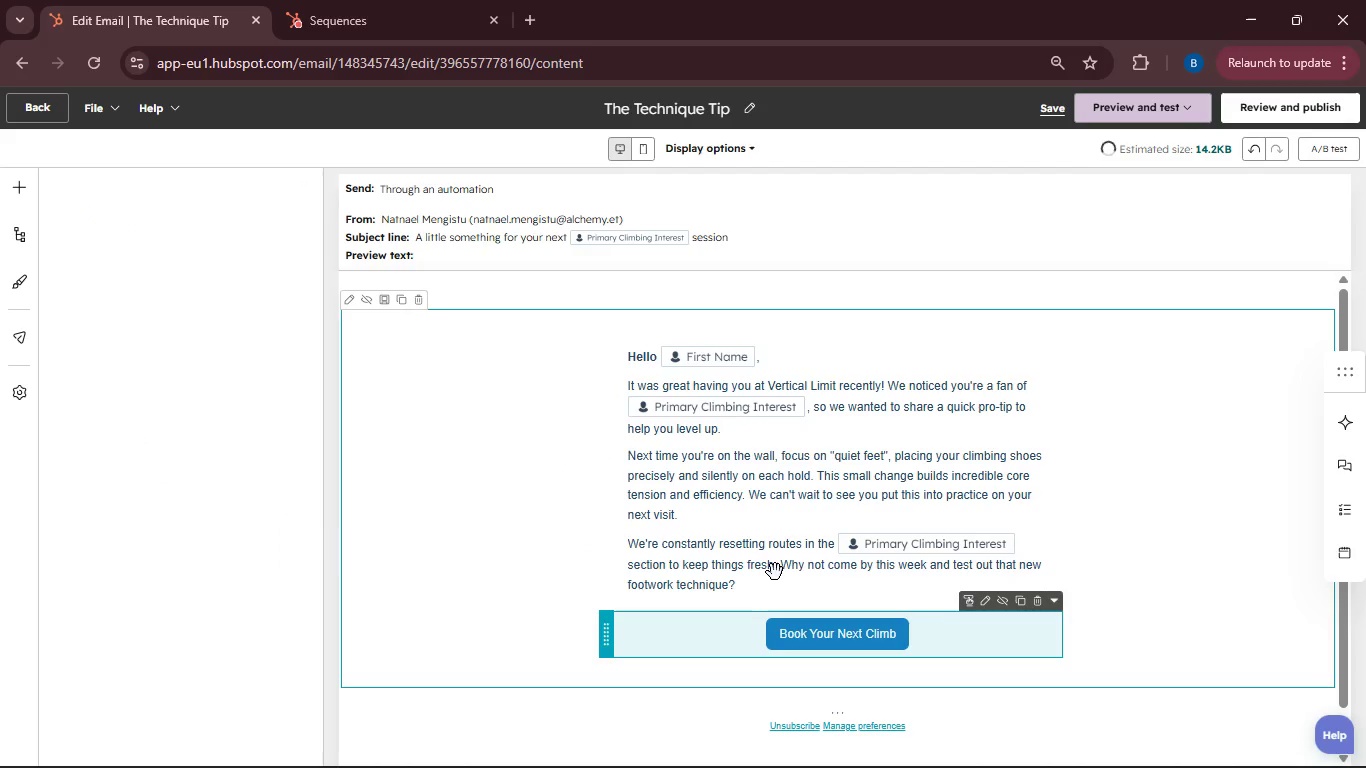 
scroll: coordinate [760, 556], scroll_direction: down, amount: 4.0
 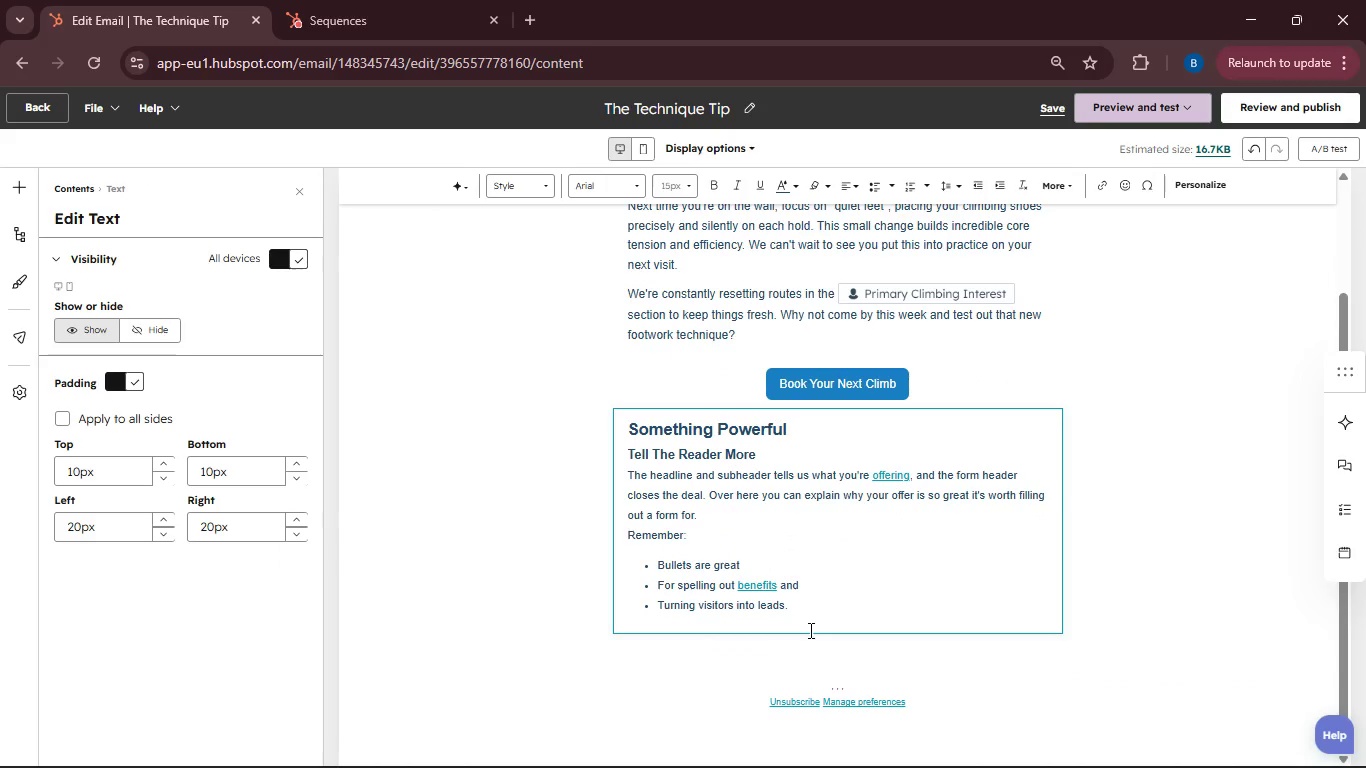 
left_click([799, 604])
 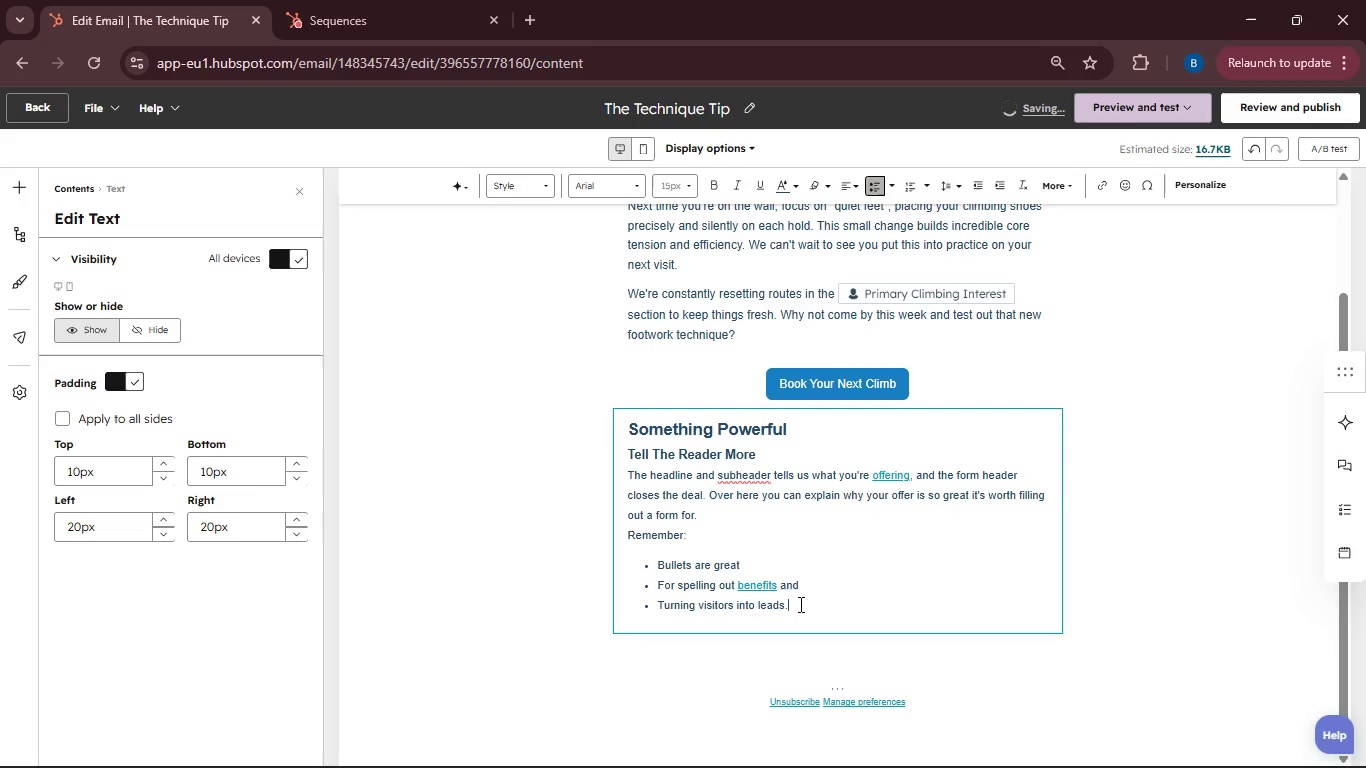 
left_click_drag(start_coordinate=[799, 604], to_coordinate=[602, 427])
 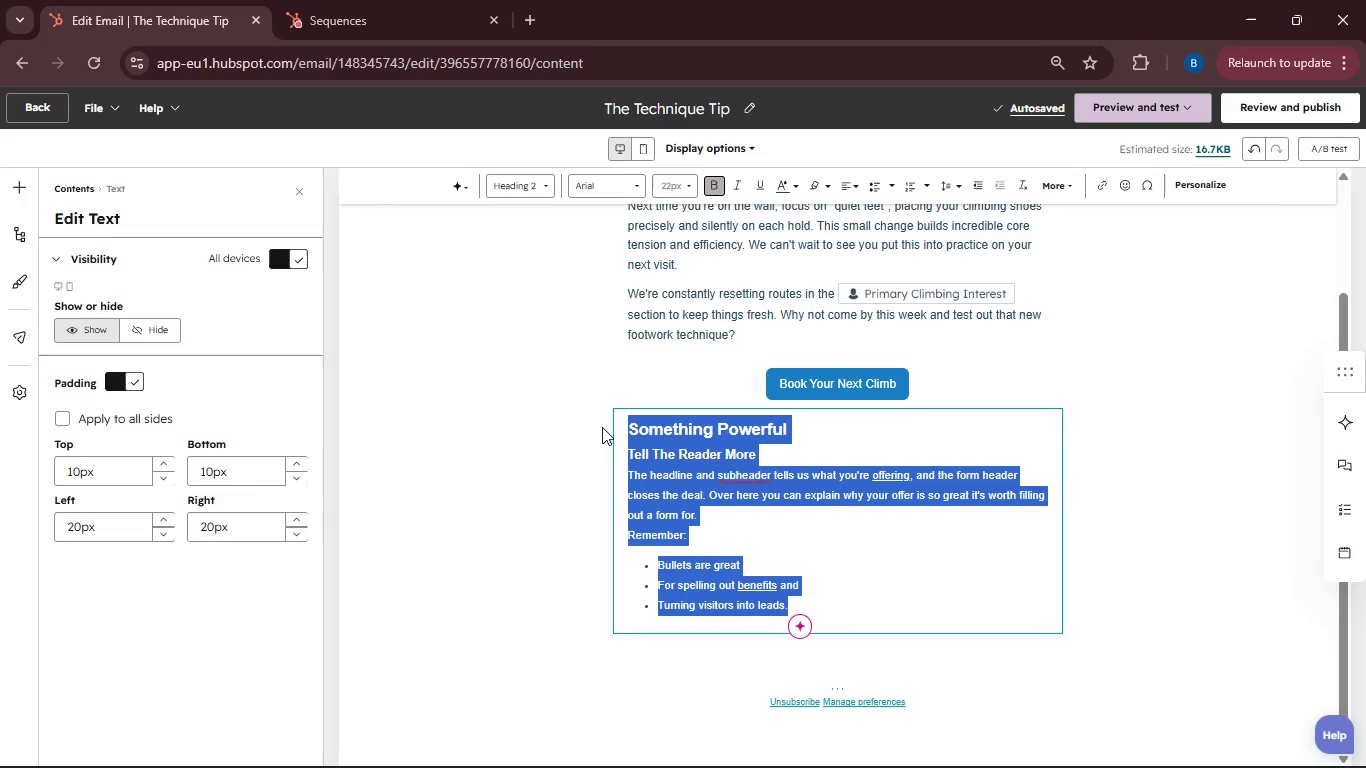 
key(Backspace)
 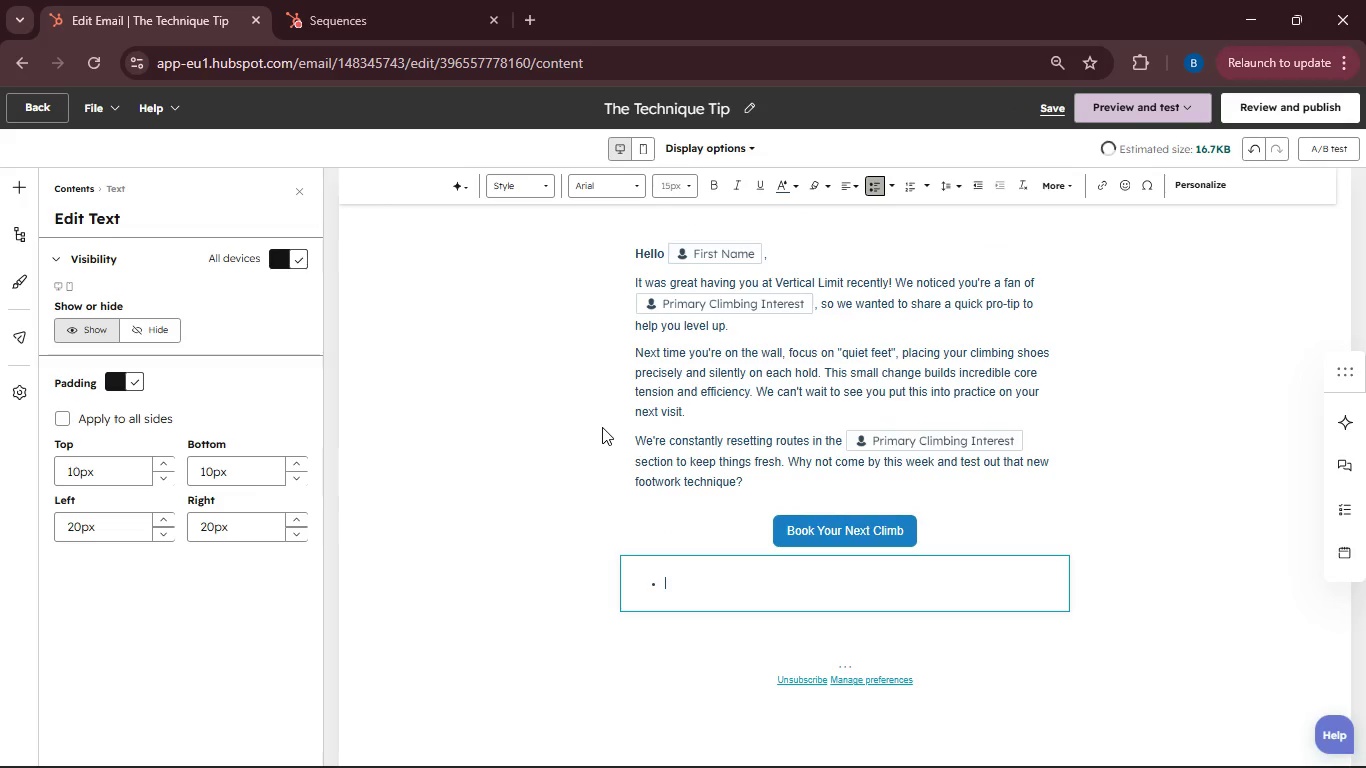 
key(Backspace)
 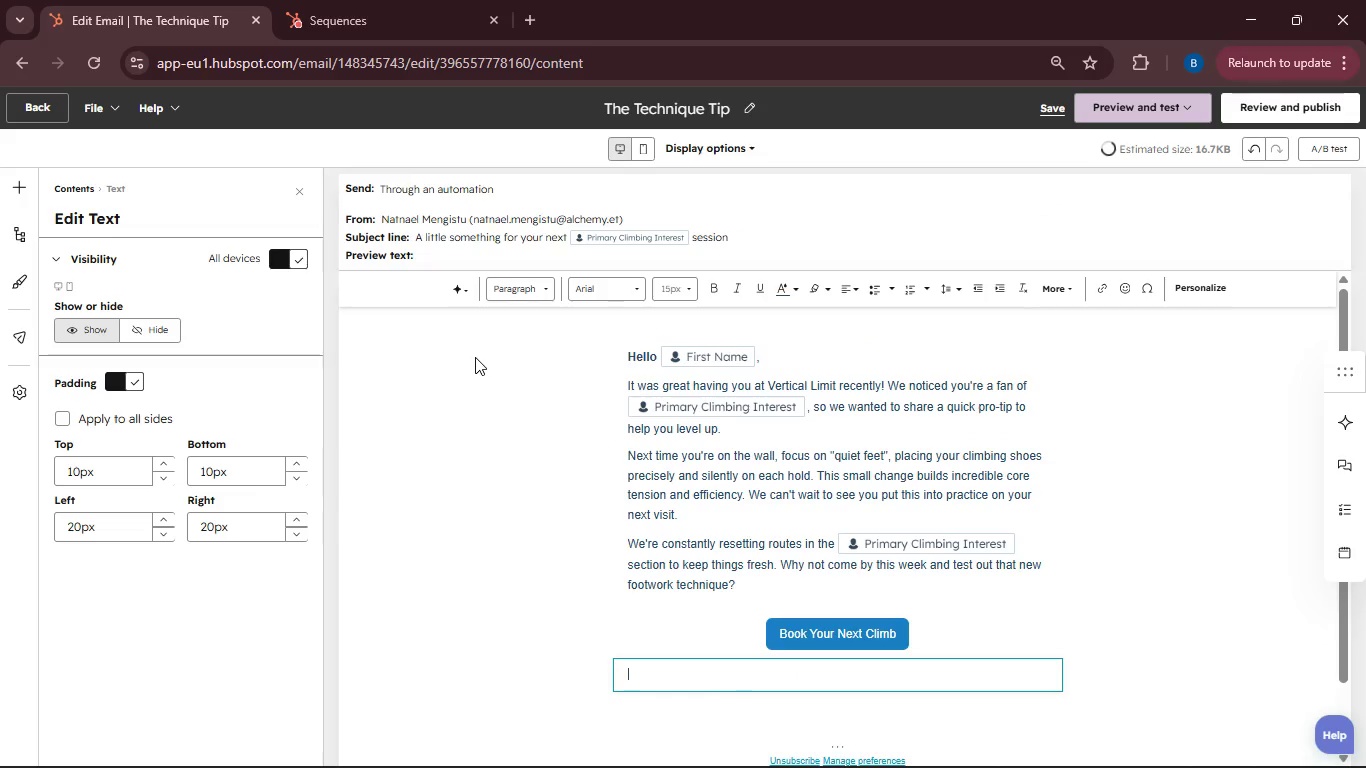 
left_click([682, 289])
 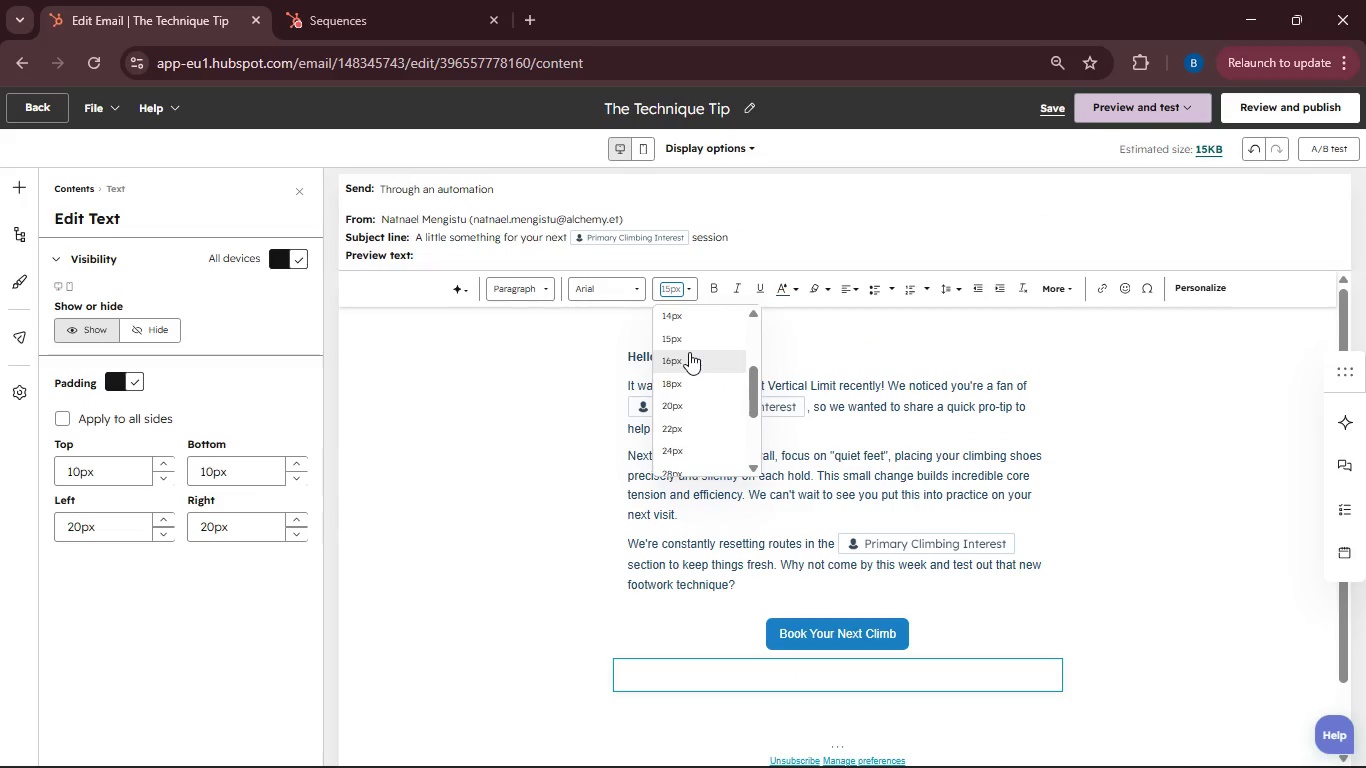 
left_click([689, 352])
 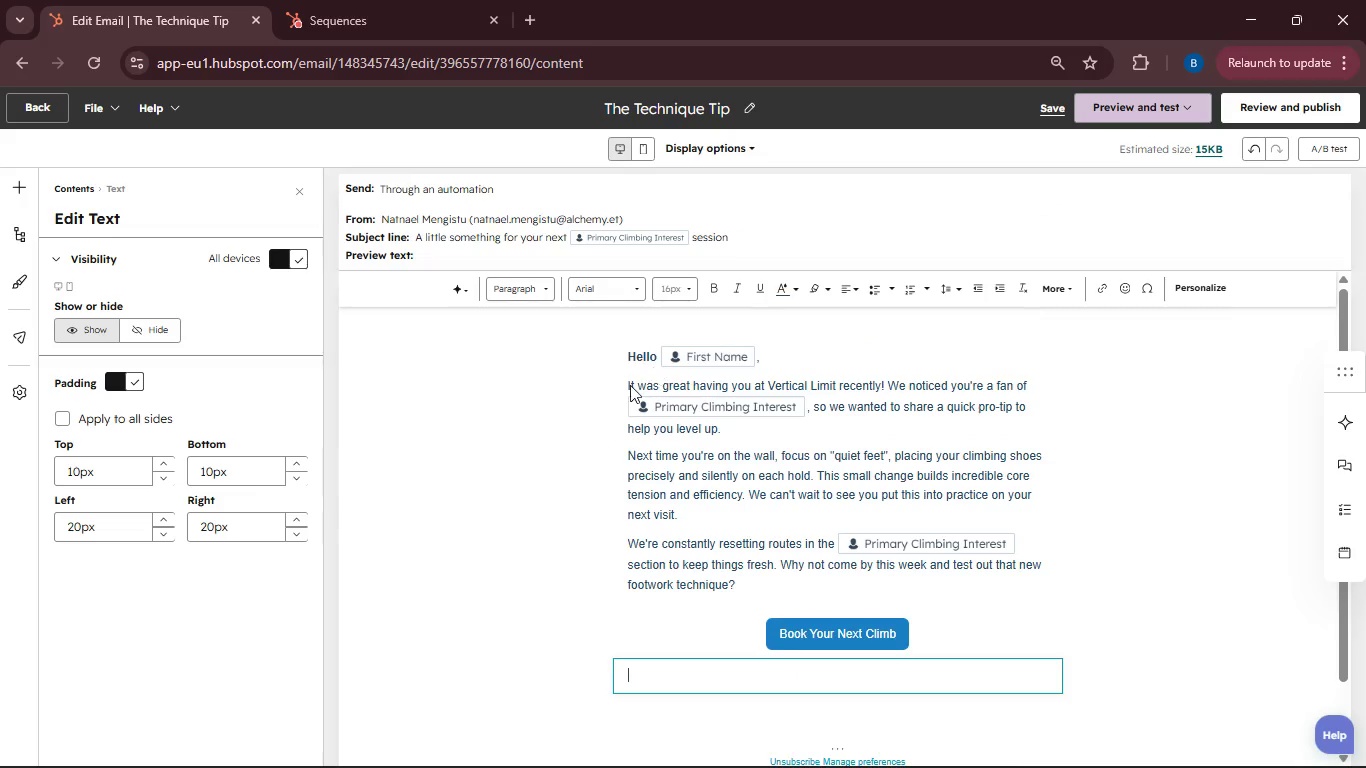 
scroll: coordinate [628, 387], scroll_direction: down, amount: 4.0
 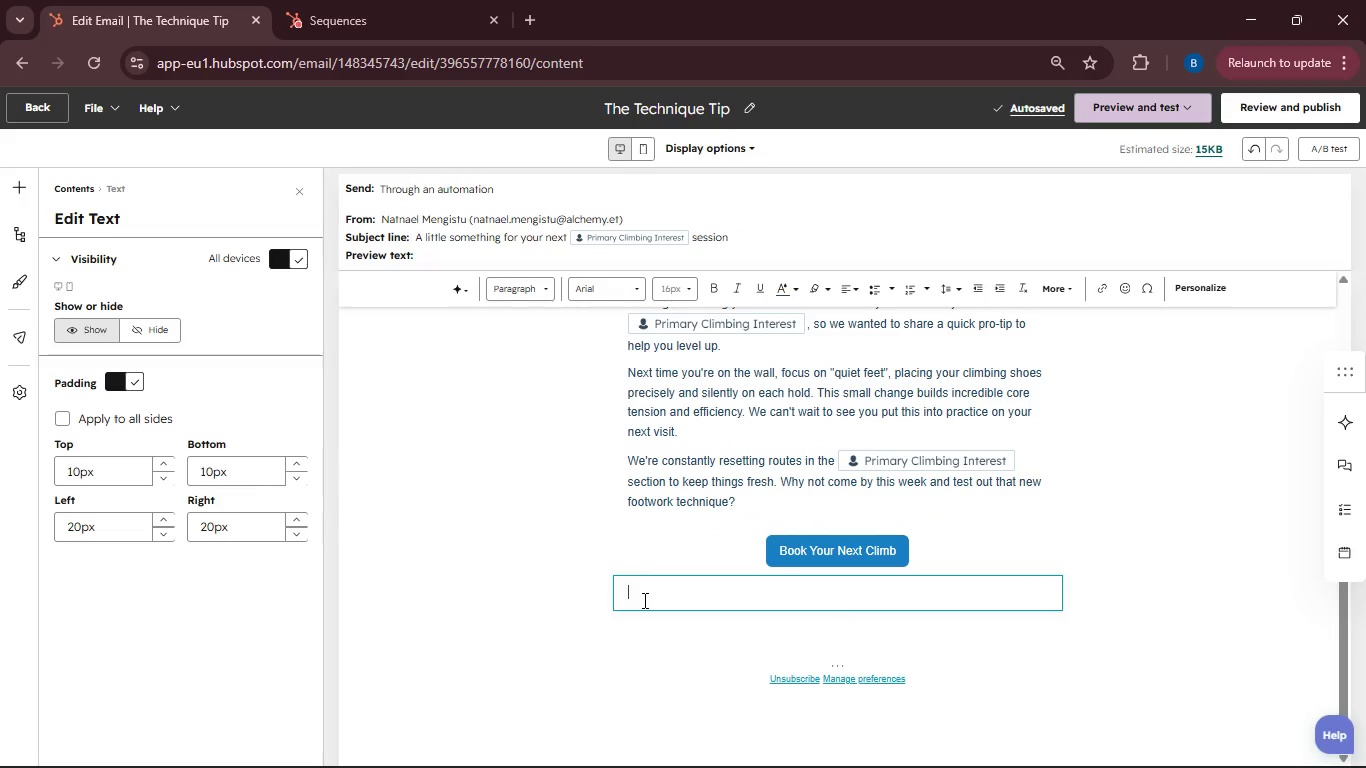 
type(Chers,)
 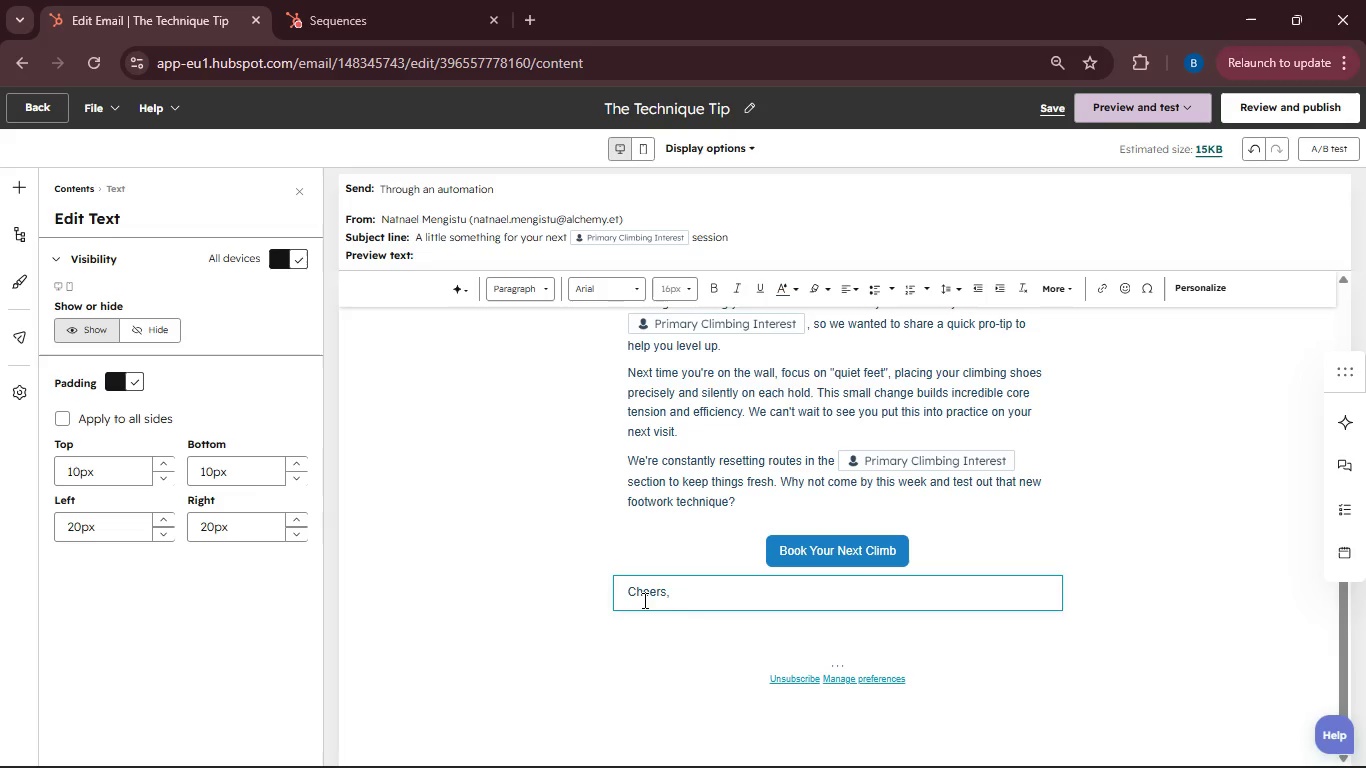 
key(Enter)
 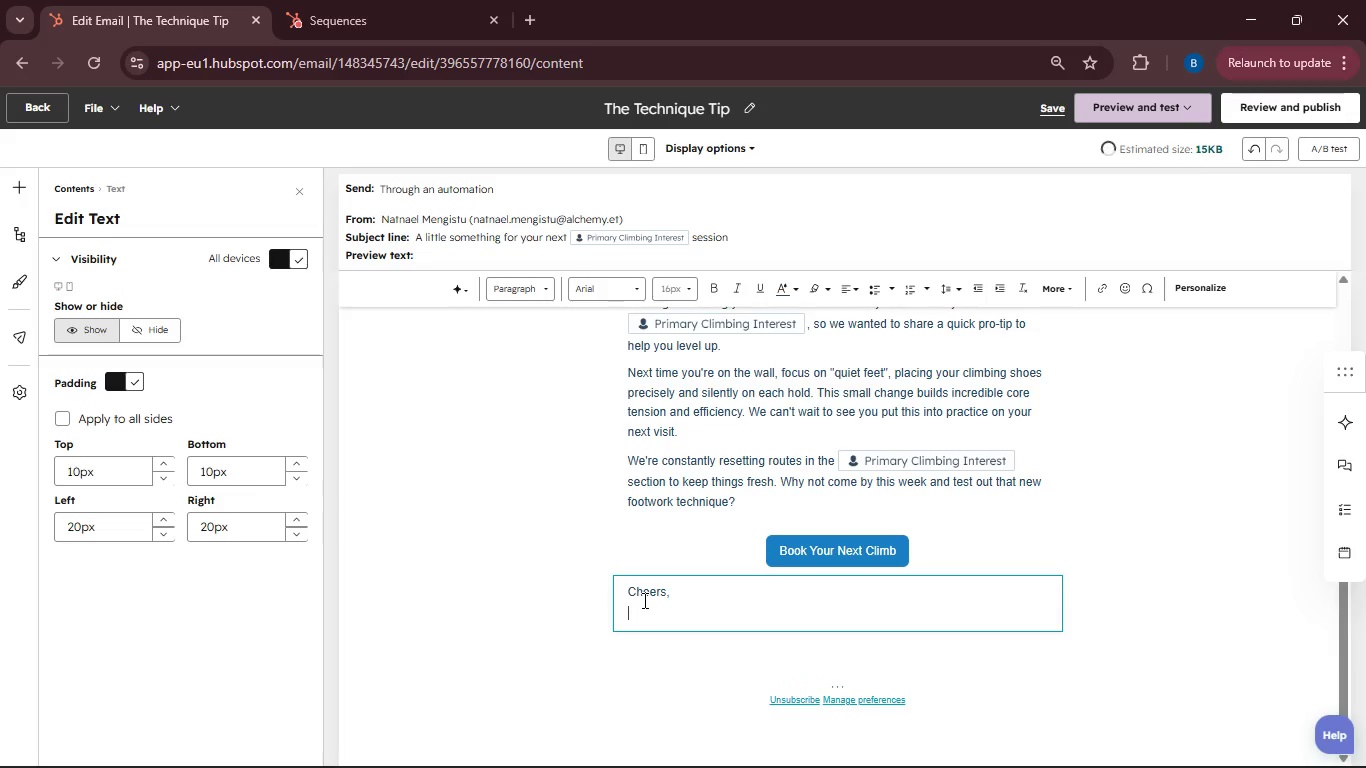 
type(The Verical Limit Team)
 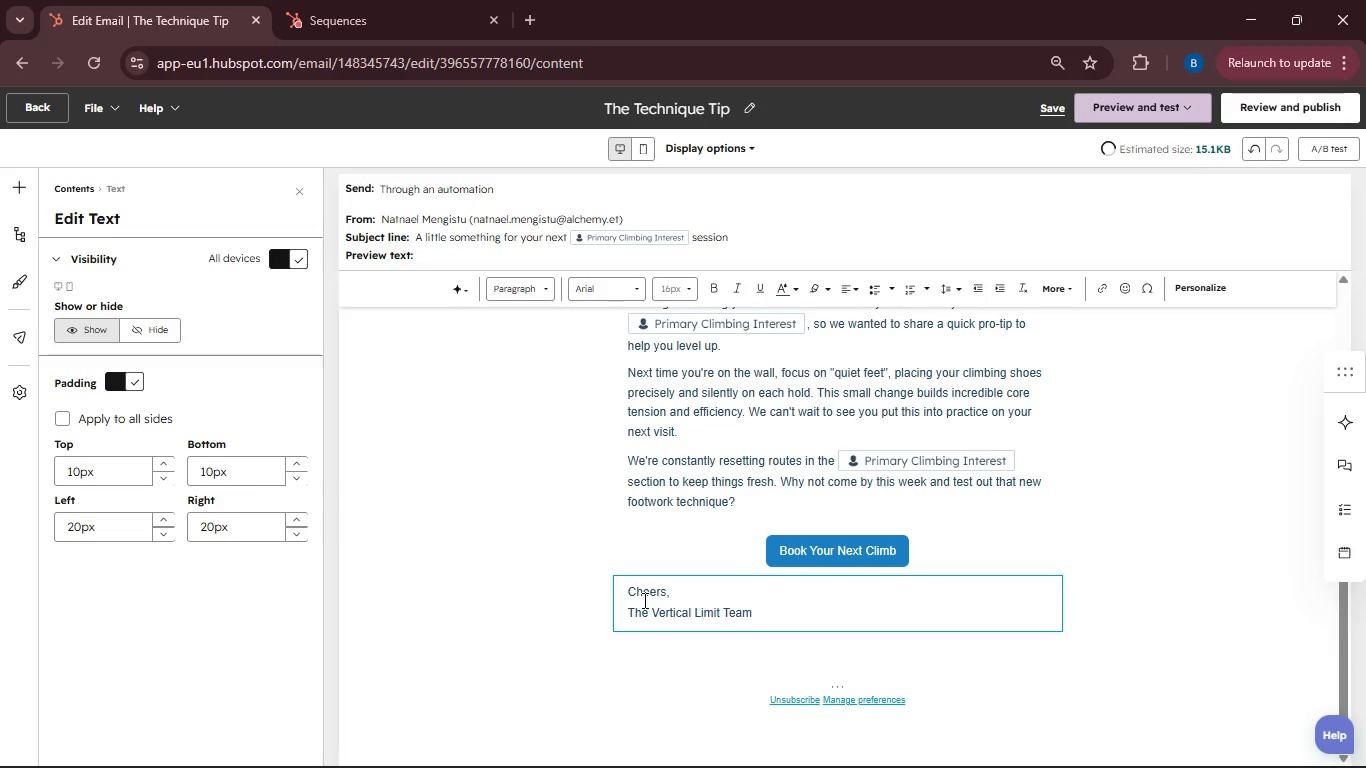 
left_click_drag(start_coordinate=[756, 615], to_coordinate=[629, 621])
 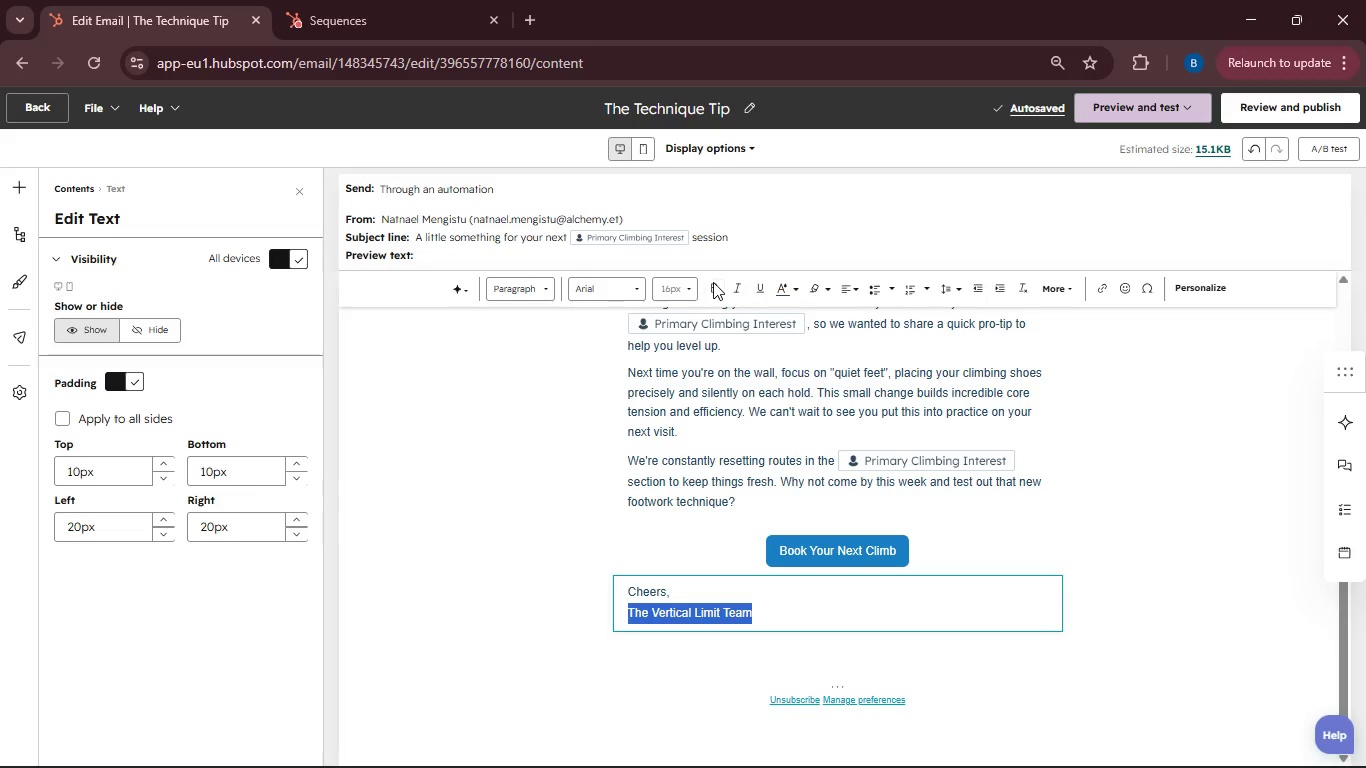 
left_click([713, 282])
 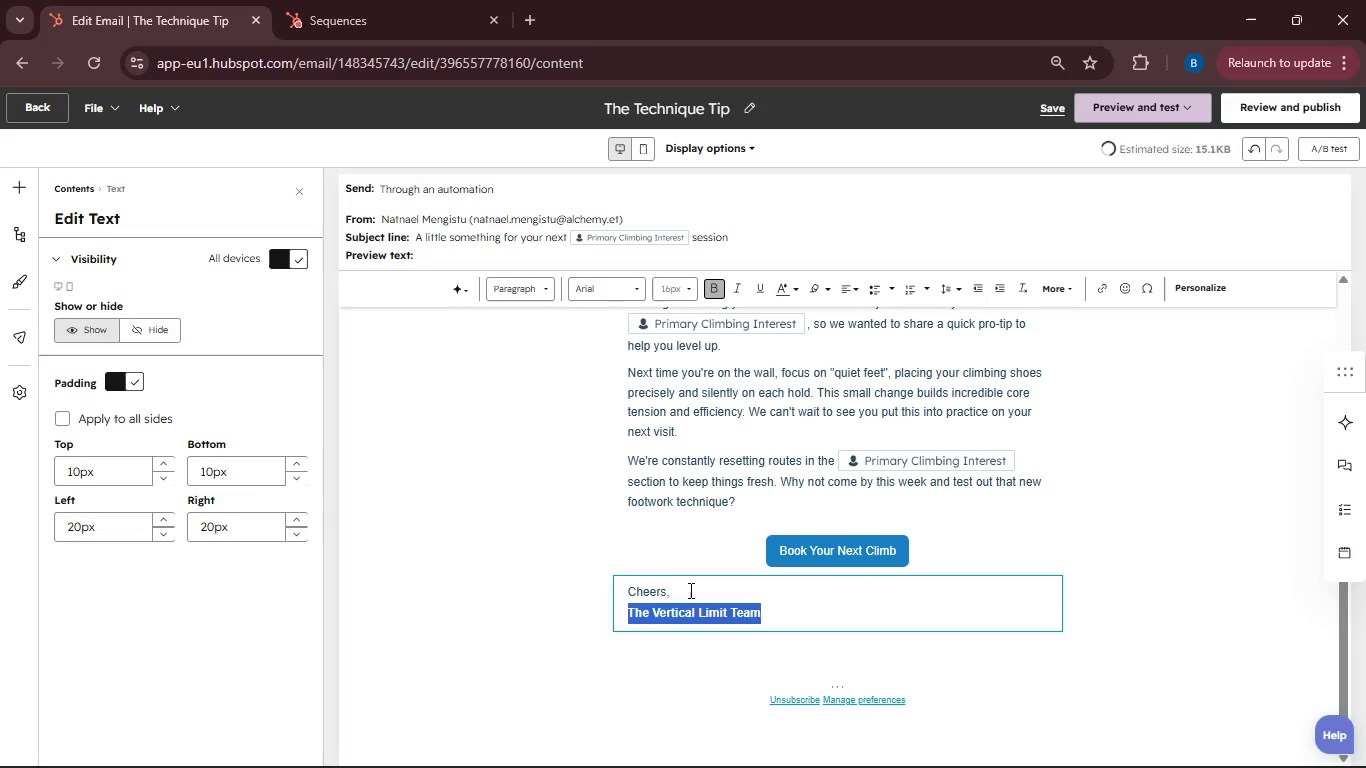 
left_click([689, 591])
 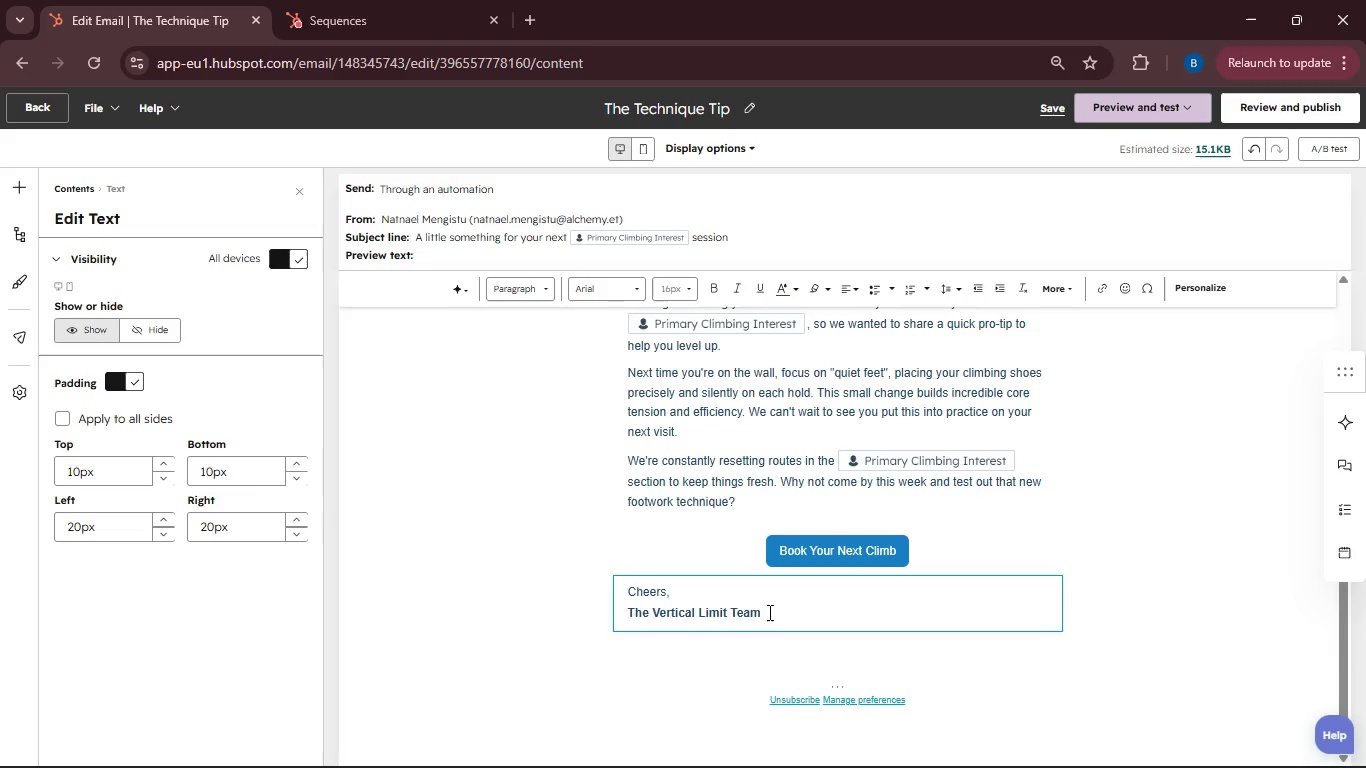 
left_click([768, 612])
 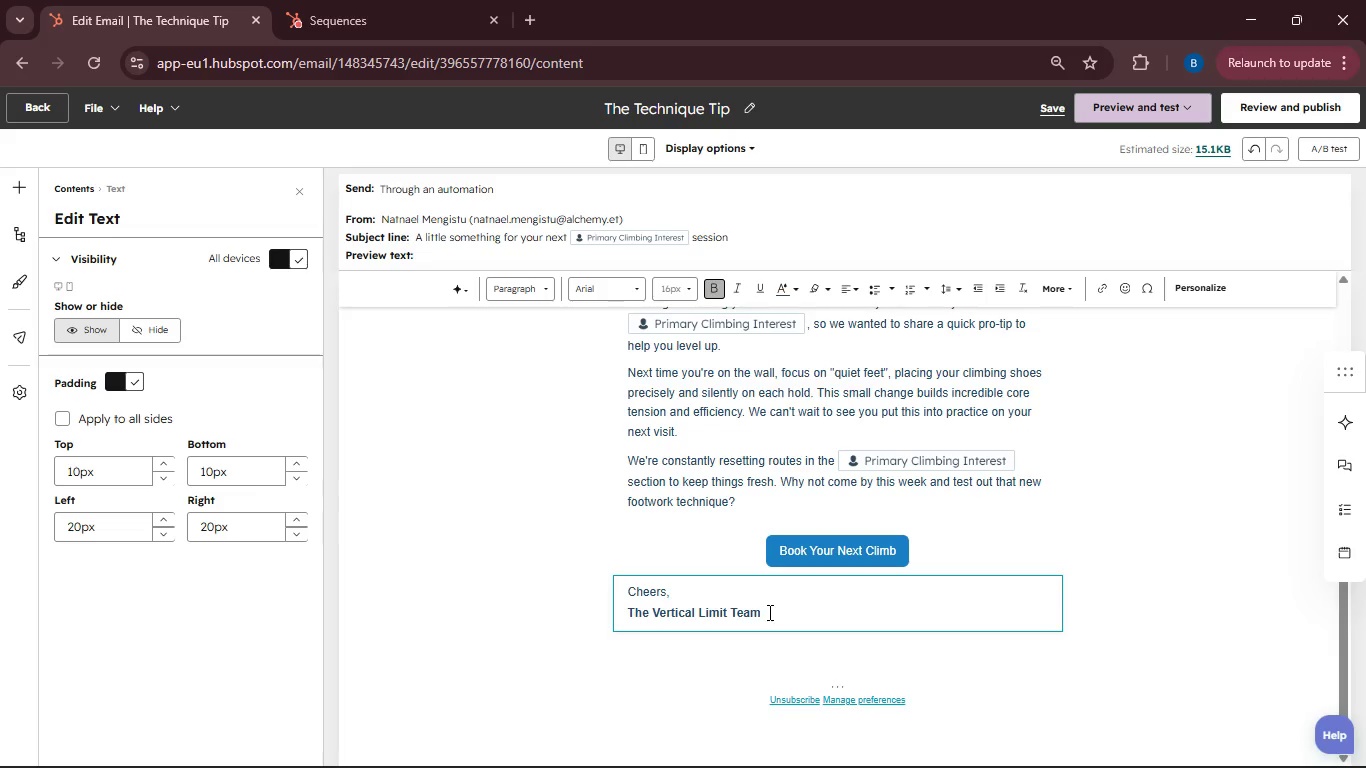 
left_click_drag(start_coordinate=[768, 612], to_coordinate=[613, 585])
 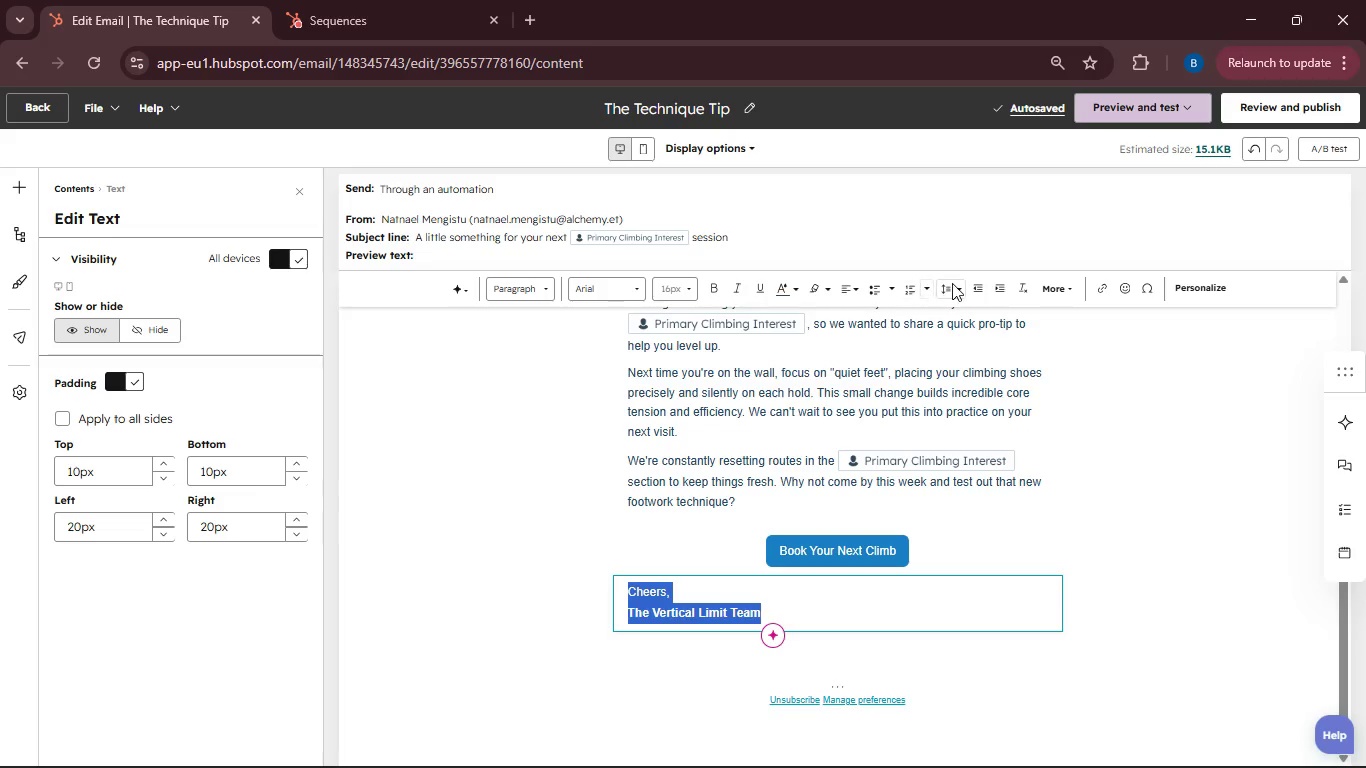 
left_click([952, 283])
 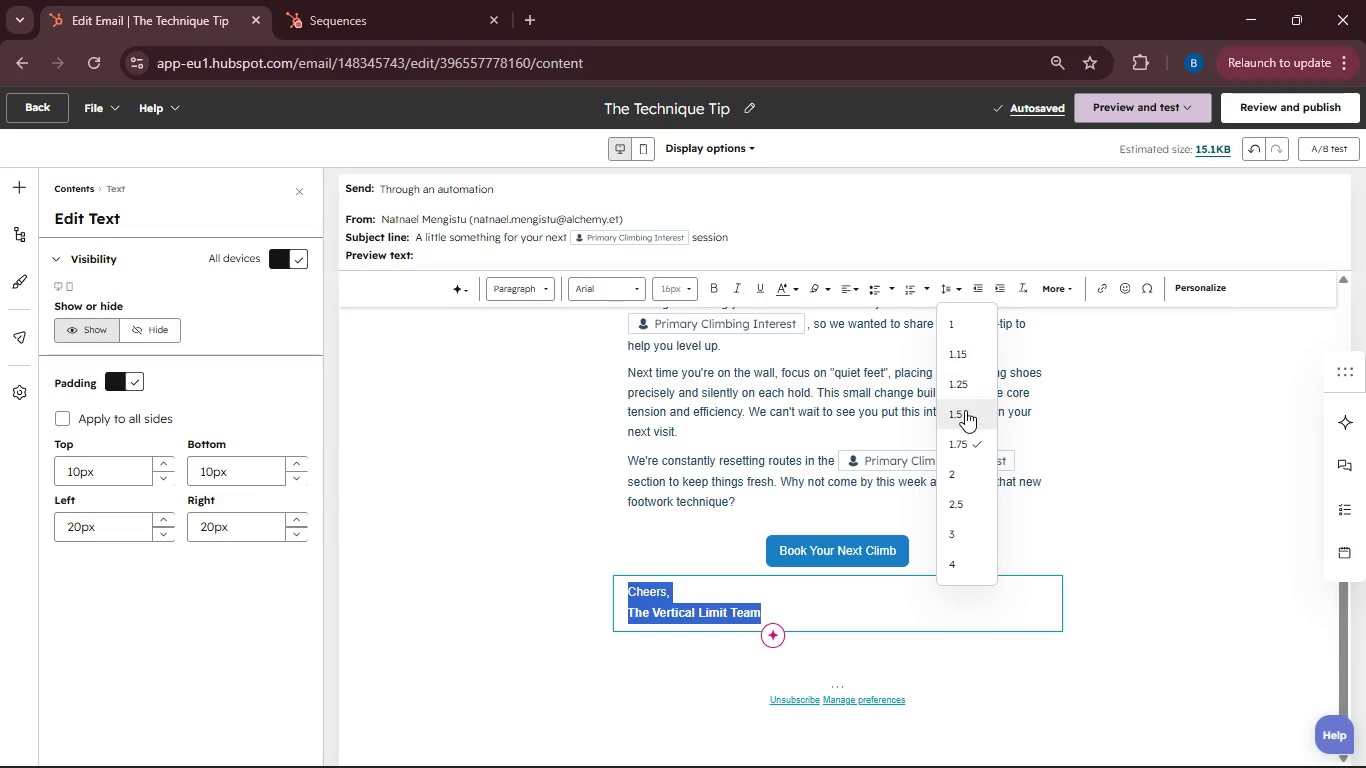 
left_click([965, 410])
 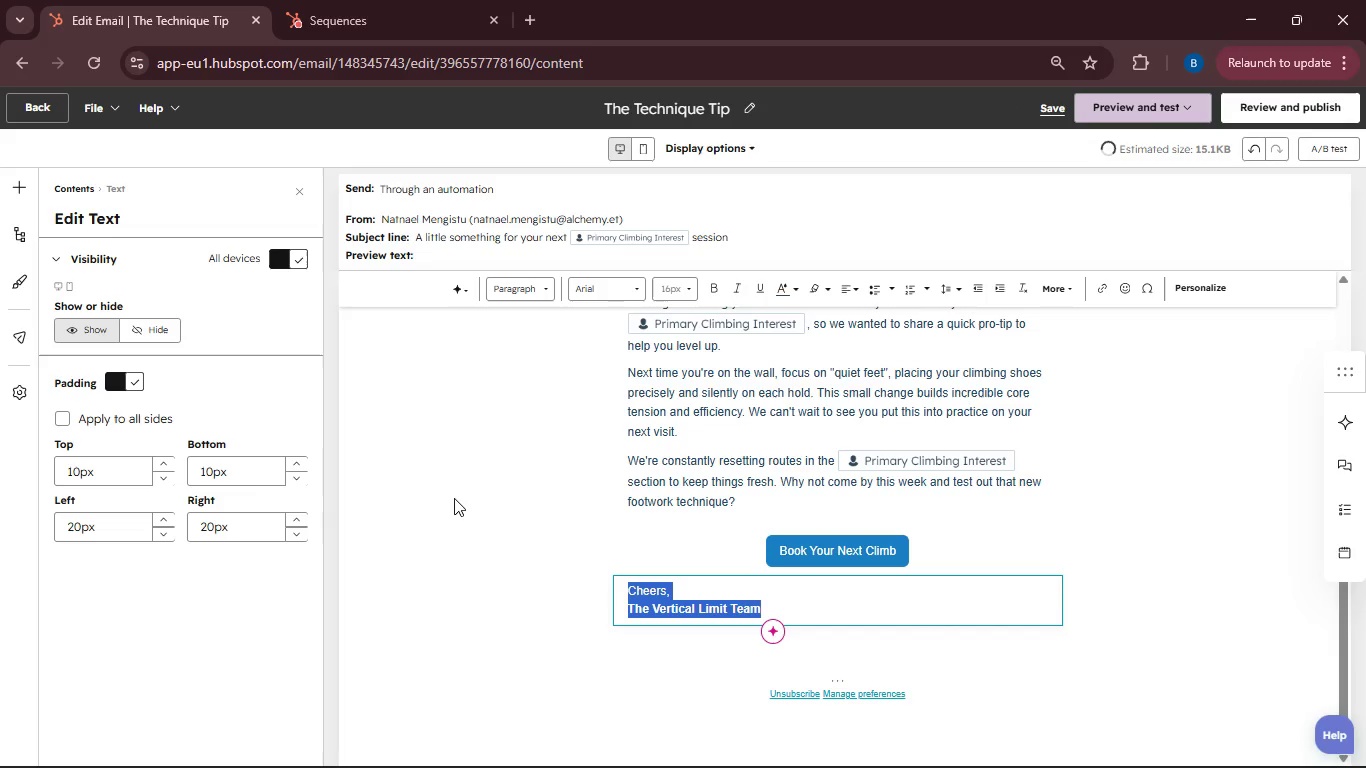 
left_click([454, 498])
 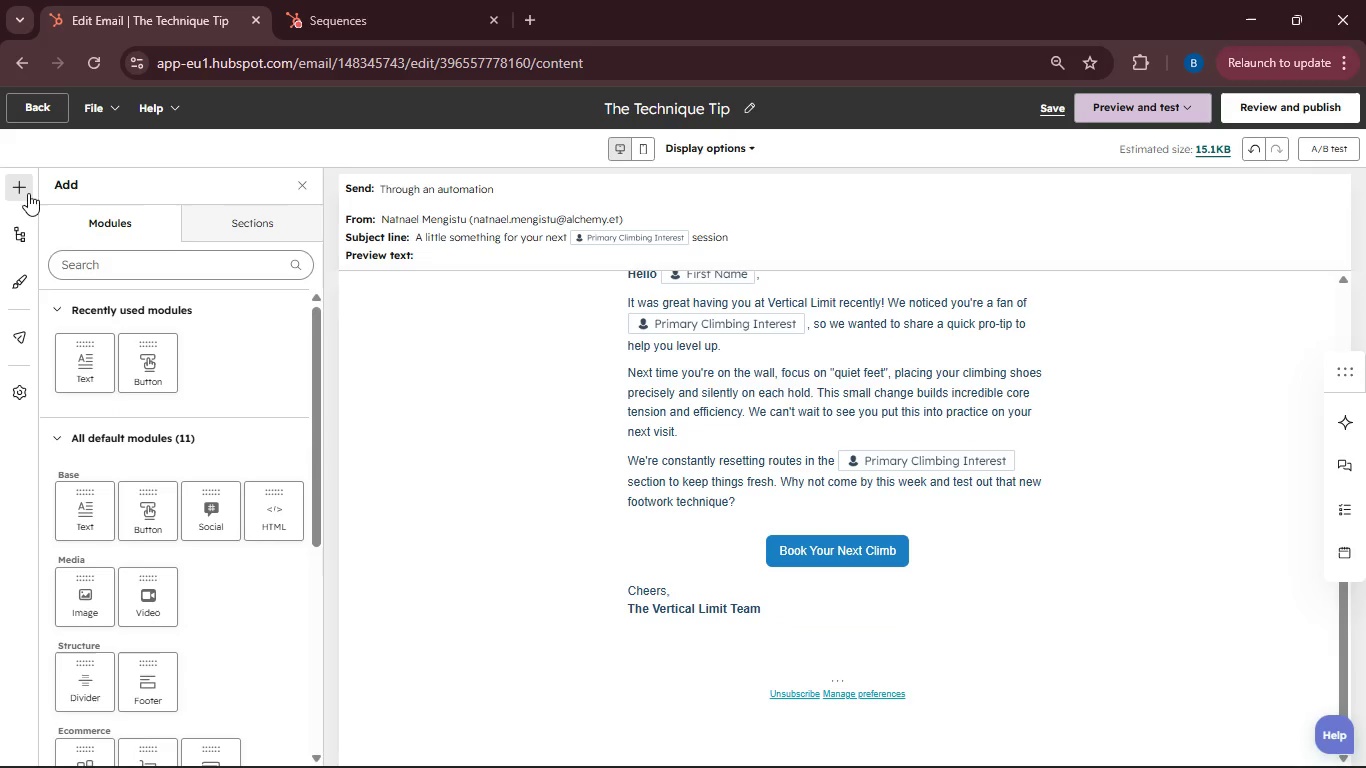 
left_click([21, 190])
 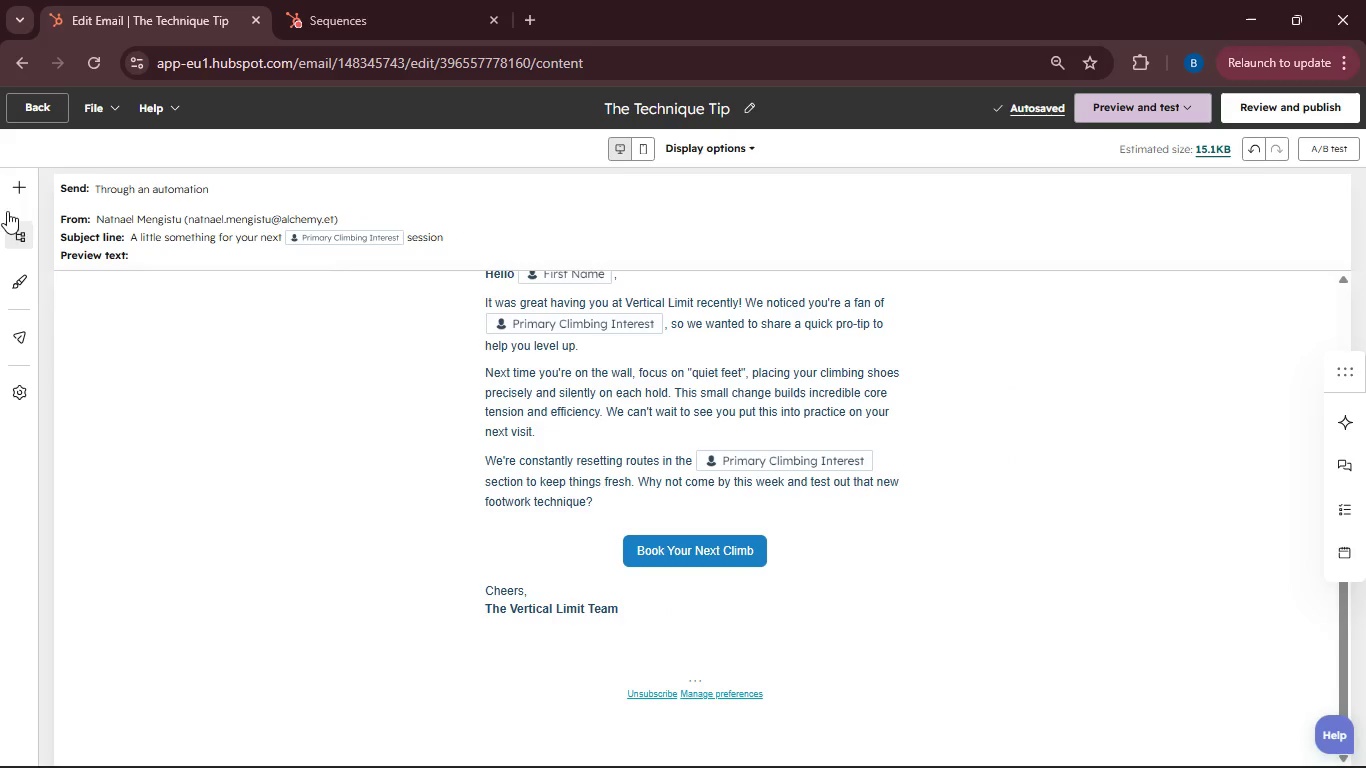 
left_click([8, 198])
 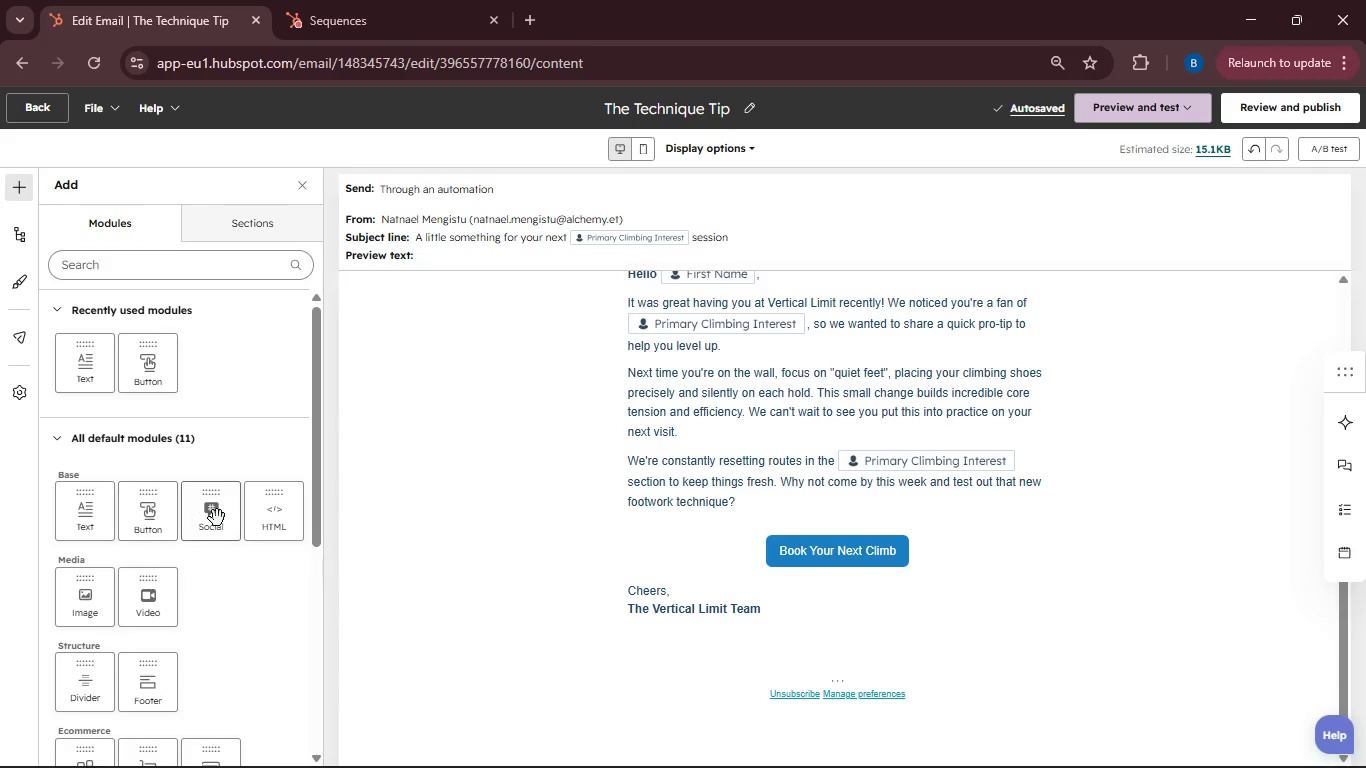 
left_click_drag(start_coordinate=[218, 502], to_coordinate=[832, 614])
 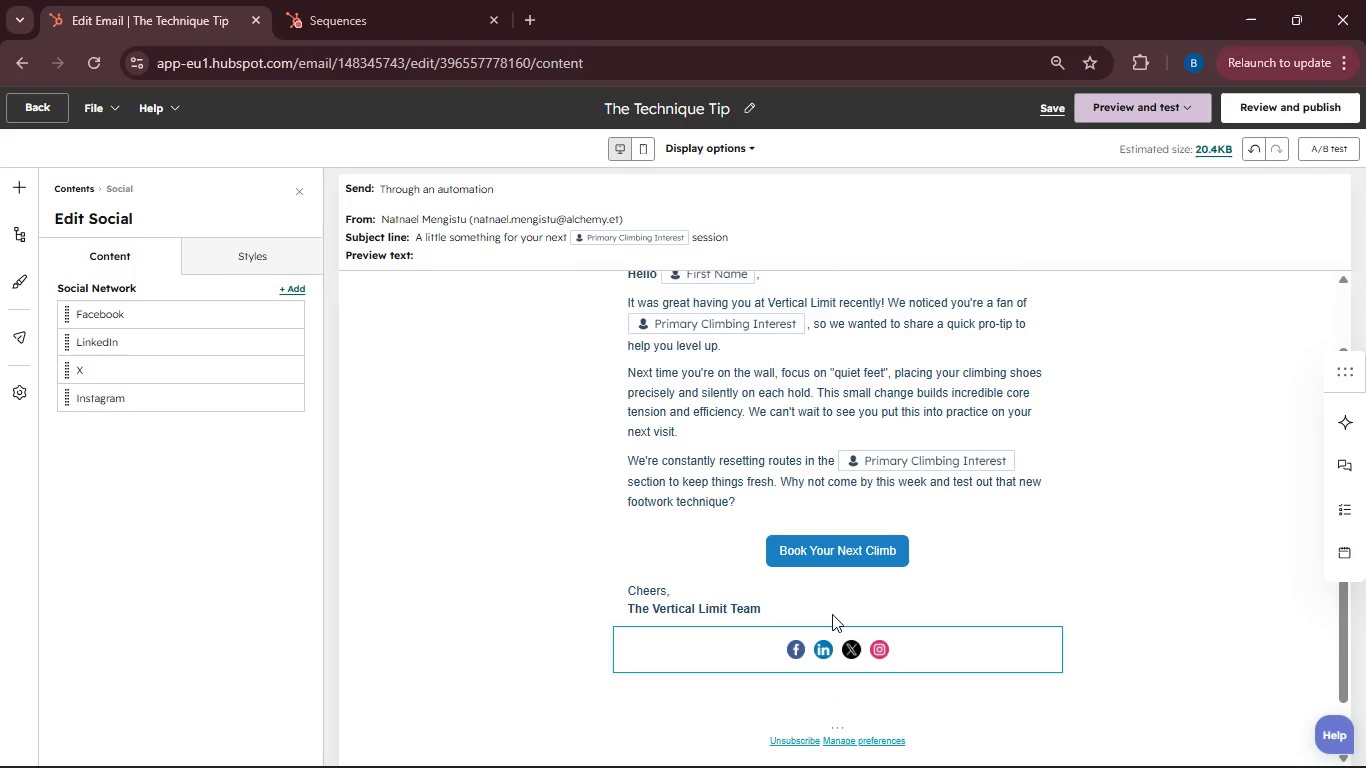 
scroll: coordinate [858, 661], scroll_direction: up, amount: 5.0
 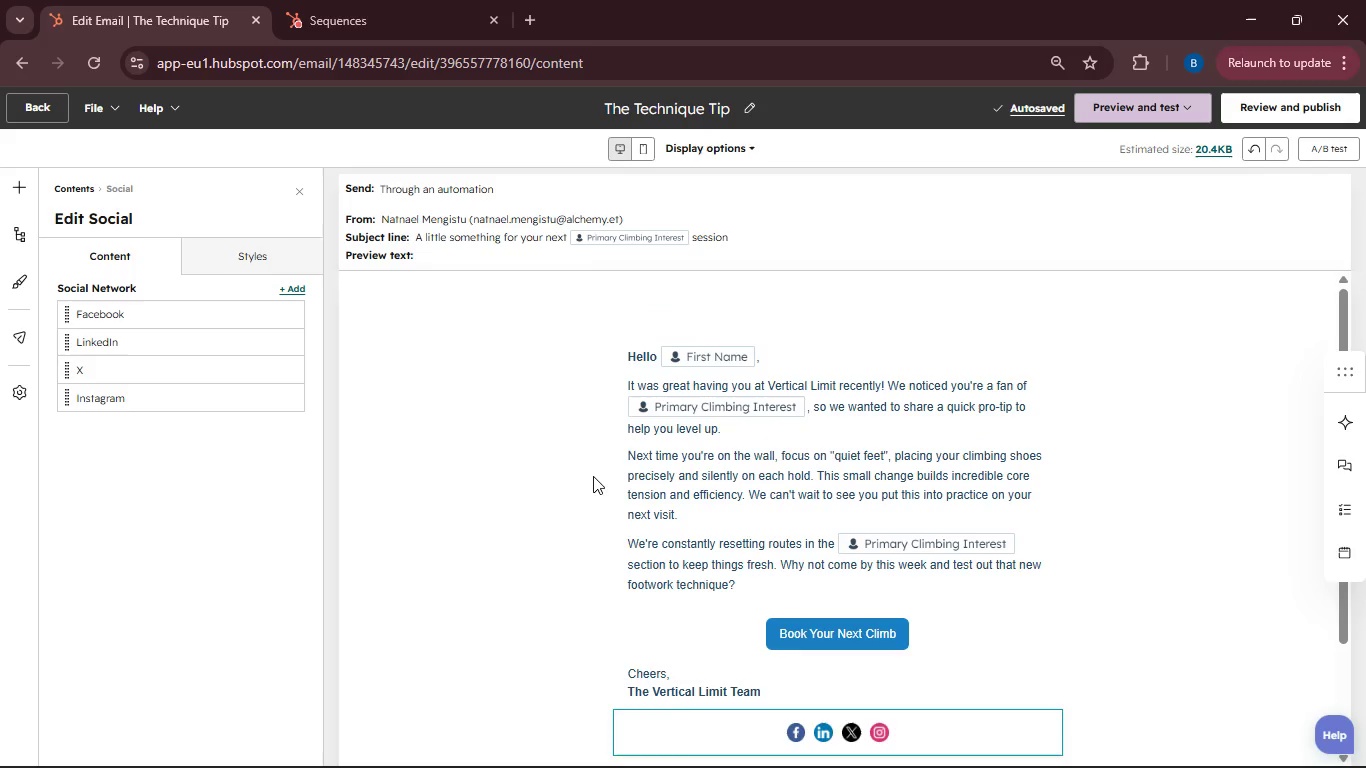 
scroll: coordinate [590, 482], scroll_direction: down, amount: 6.0
 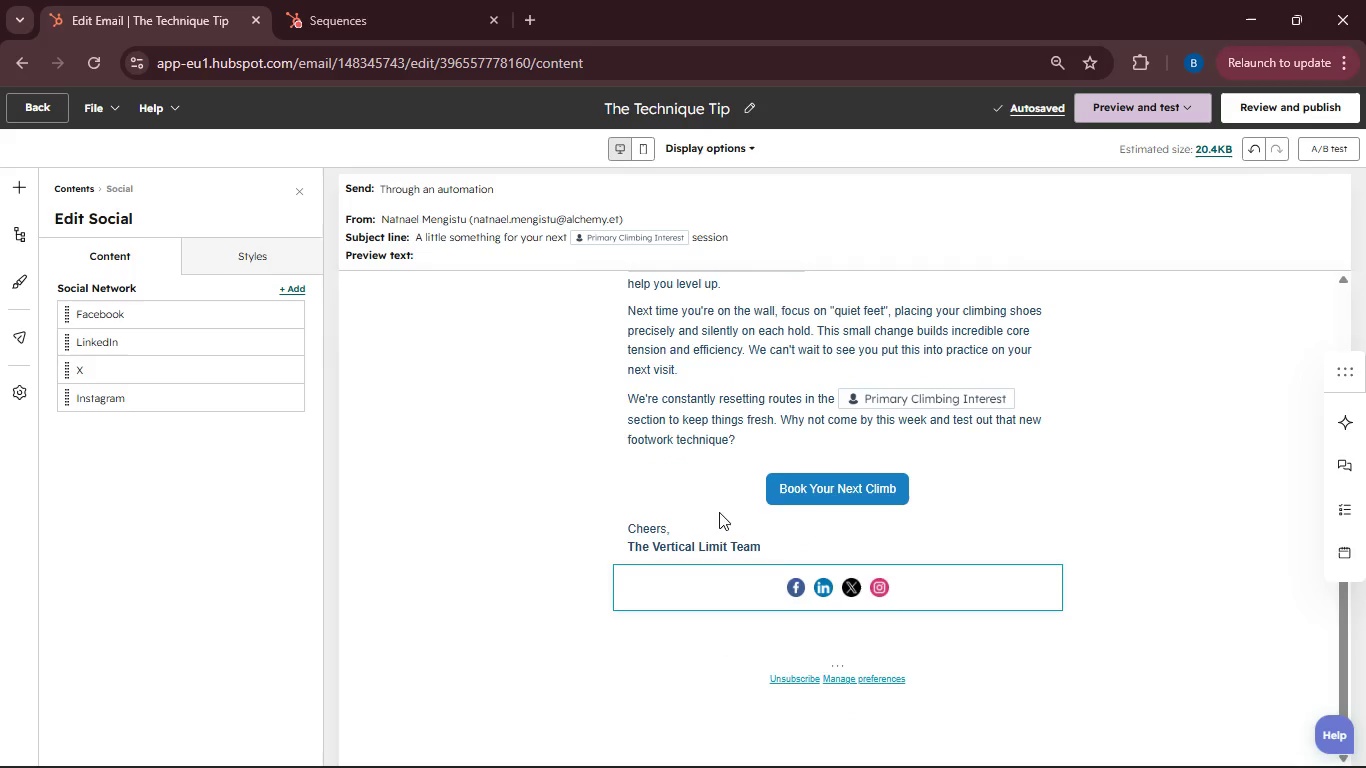 
scroll: coordinate [719, 512], scroll_direction: up, amount: 7.0
 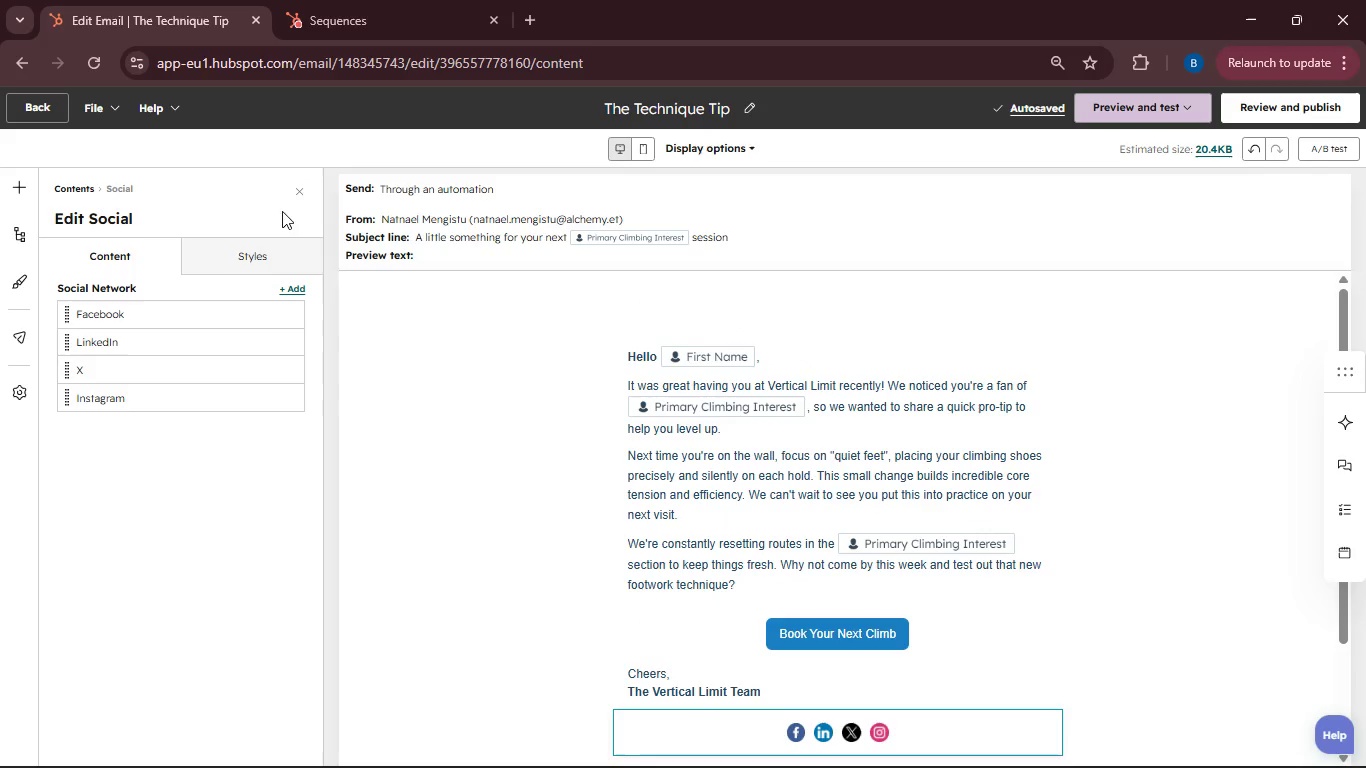 
left_click([301, 193])
 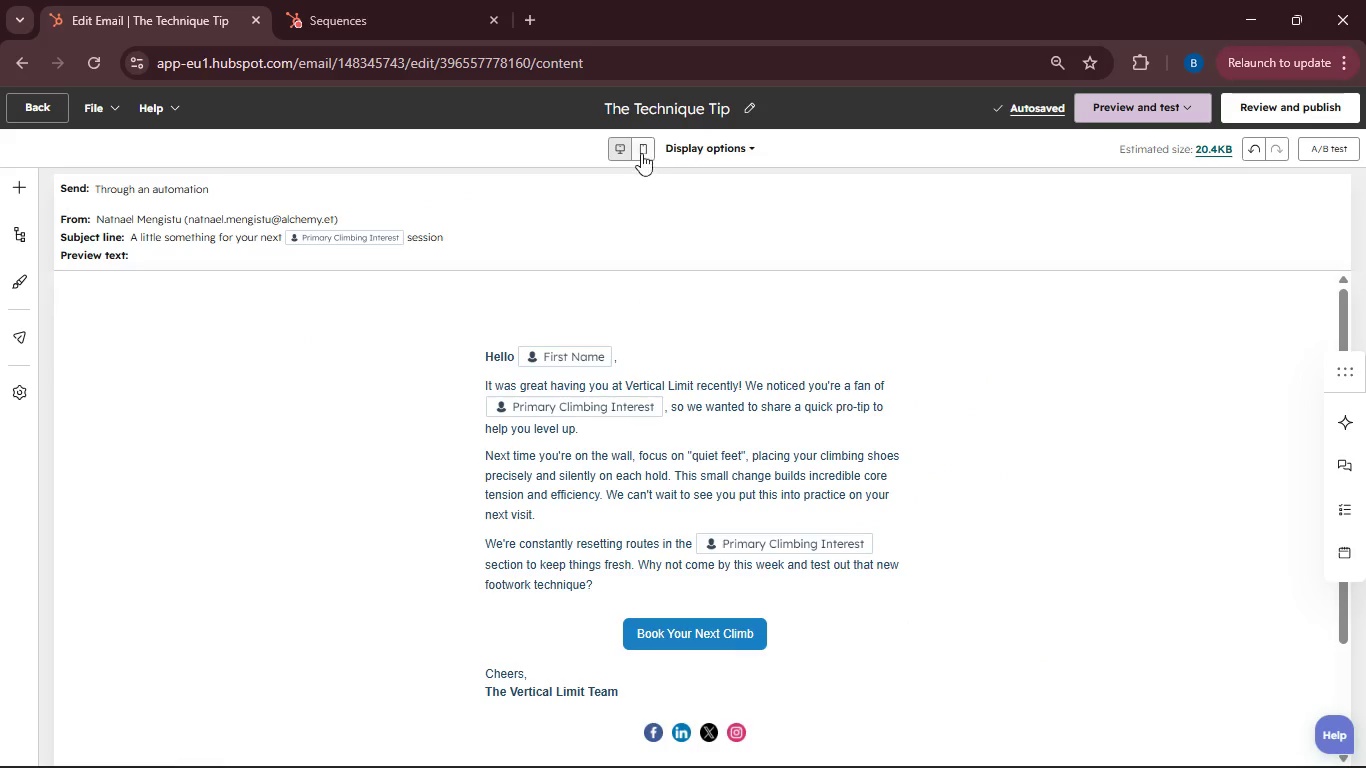 
left_click([650, 147])
 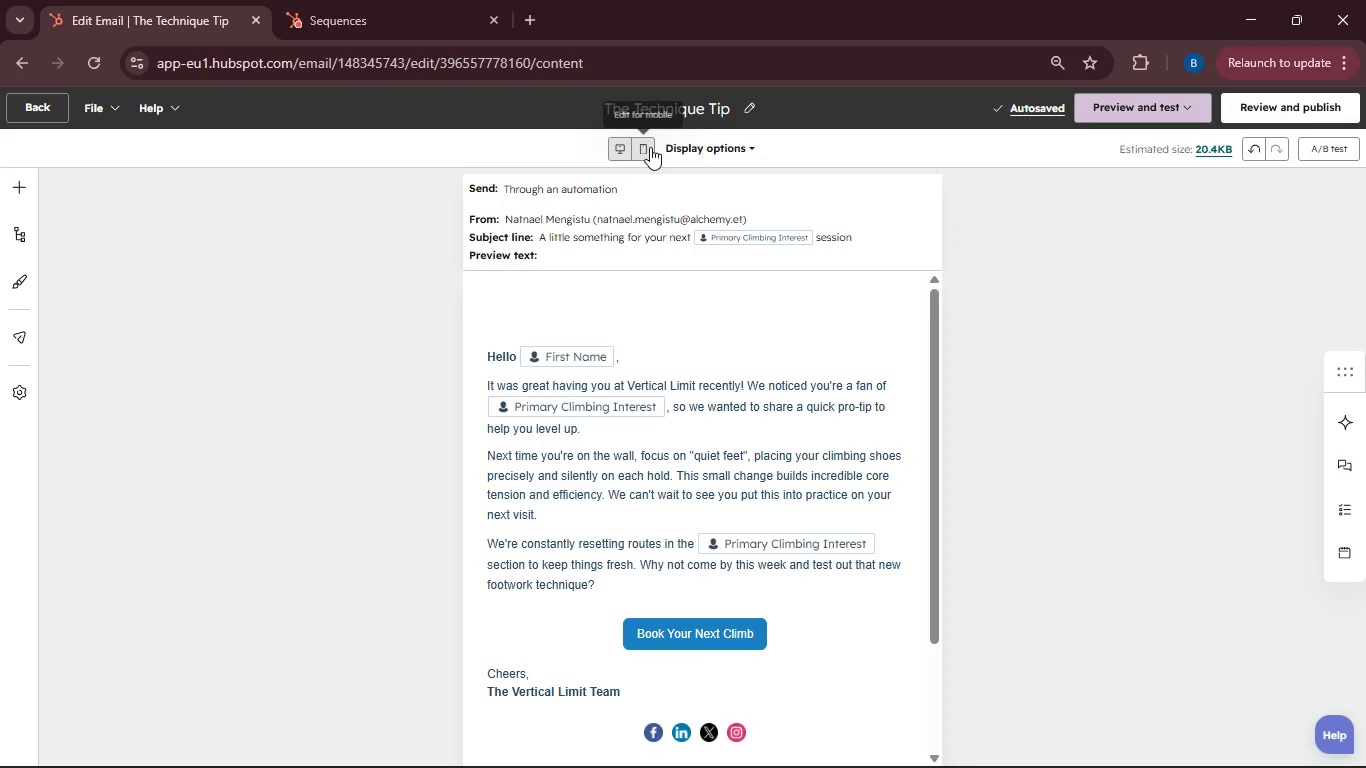 
scroll: coordinate [721, 471], scroll_direction: none, amount: 0.0
 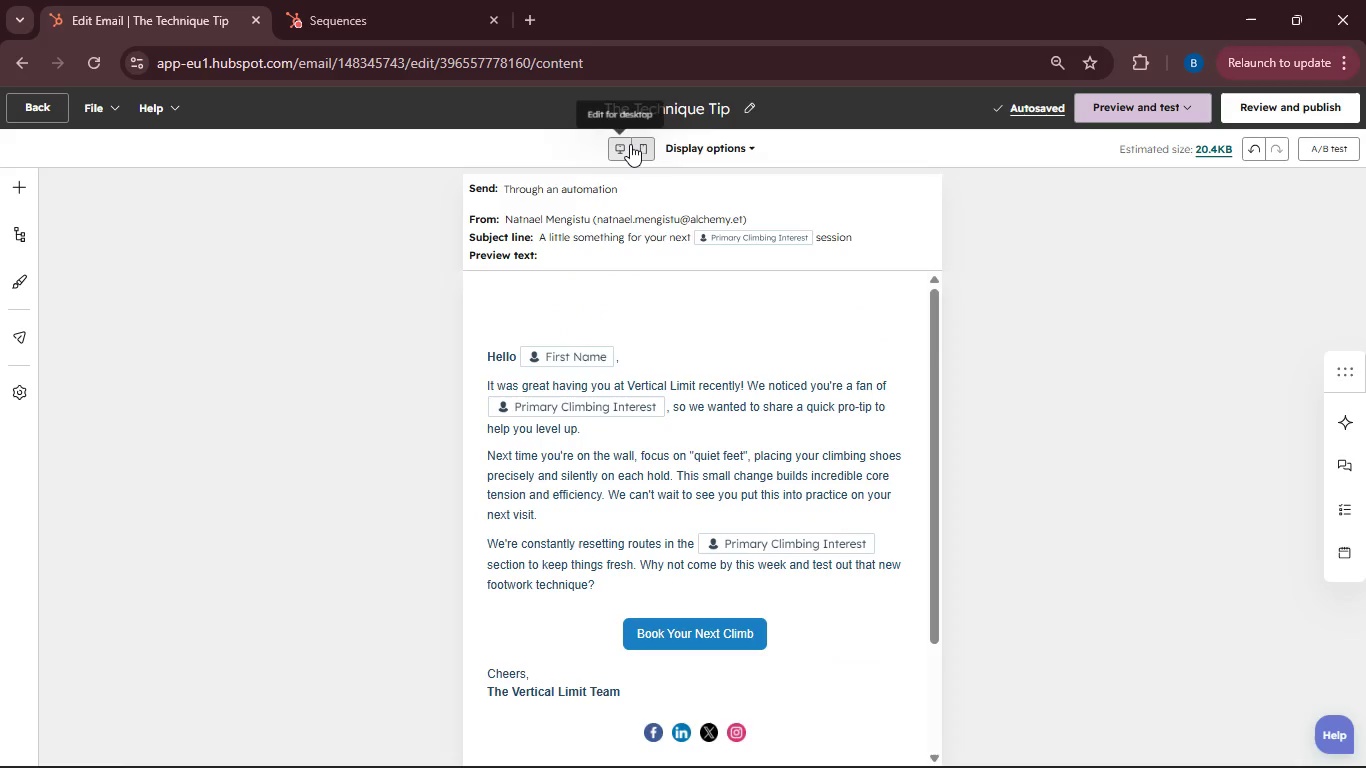 
left_click([630, 144])
 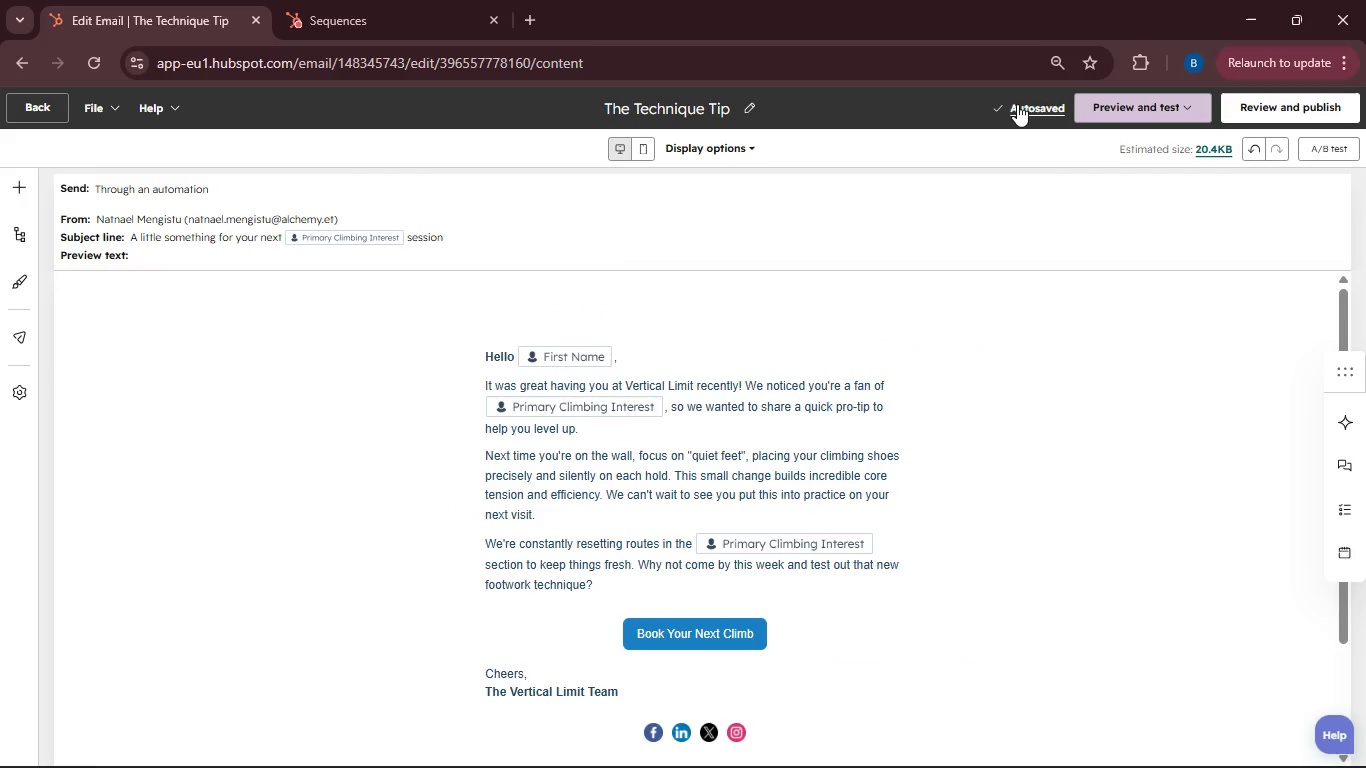 
left_click([1017, 104])
 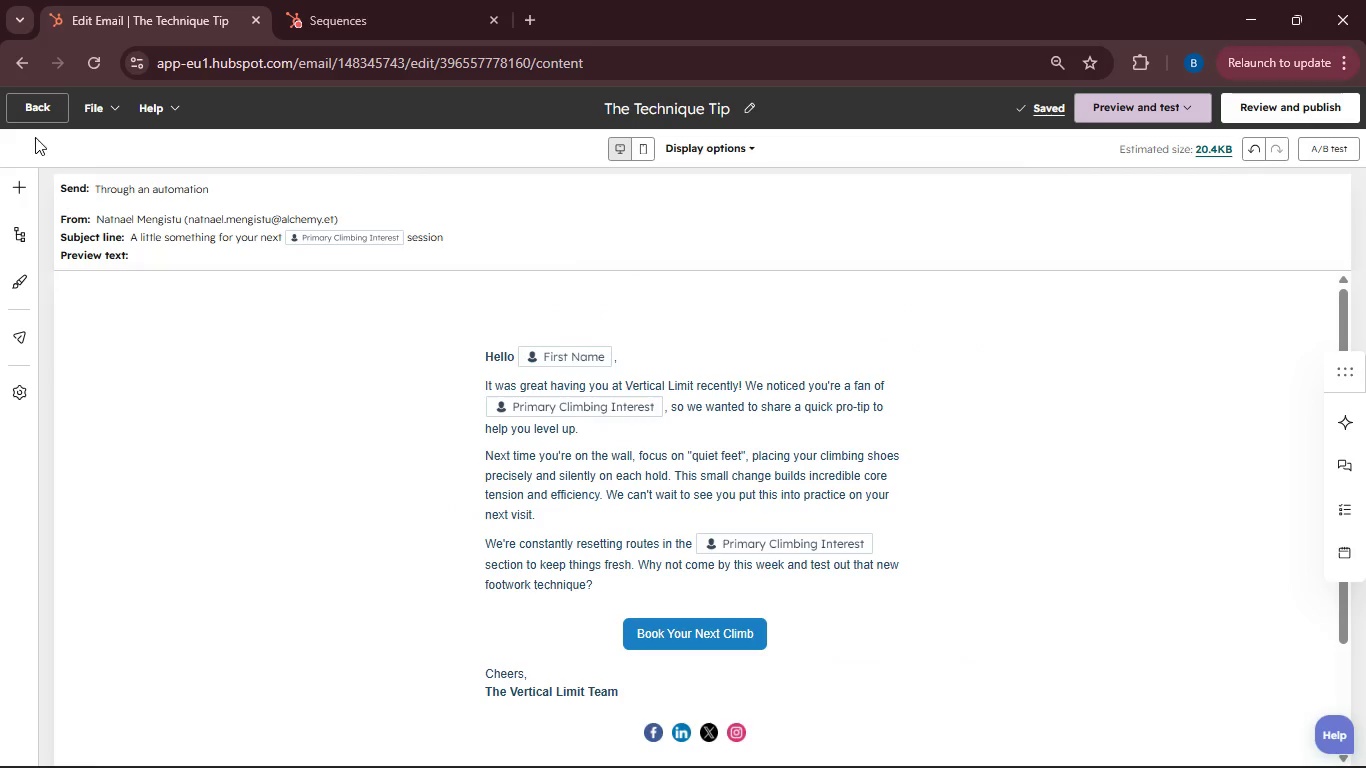 
left_click([34, 107])
 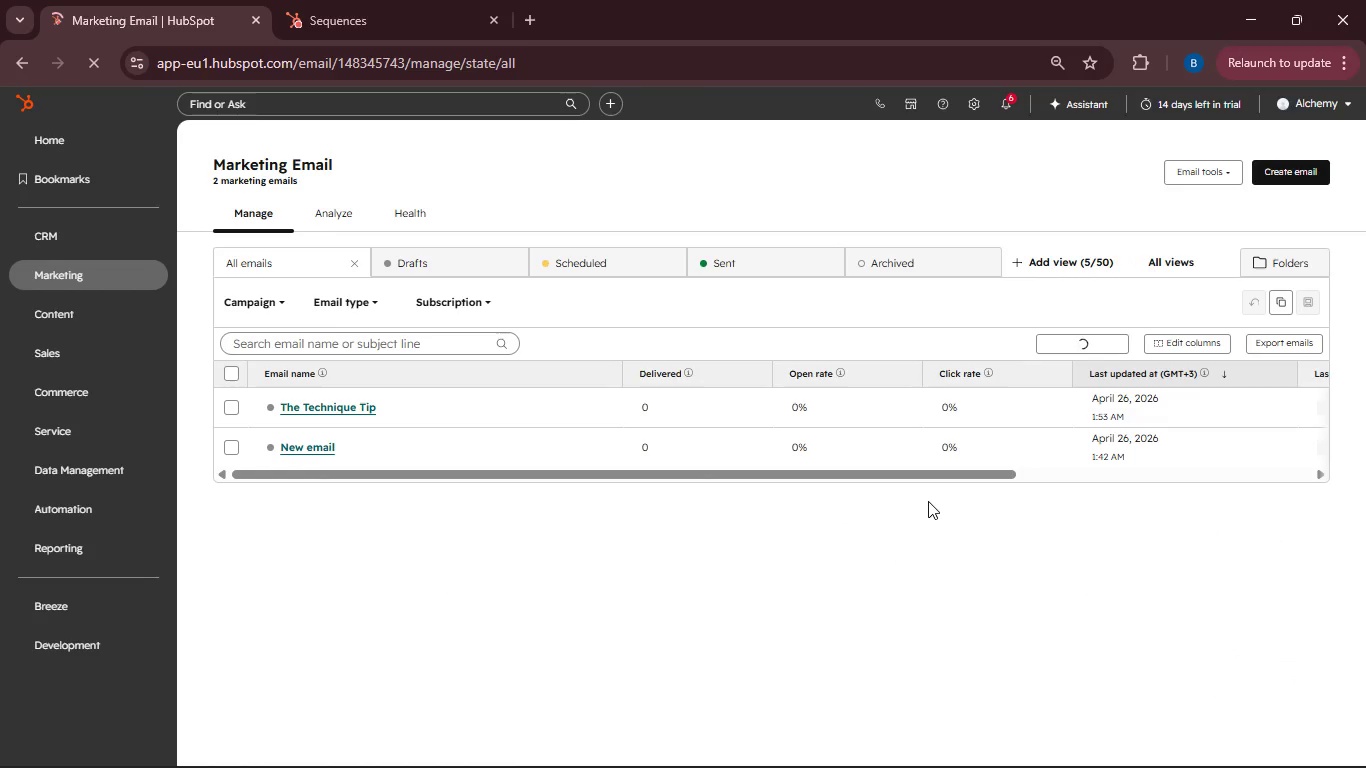 
wait(16.25)
 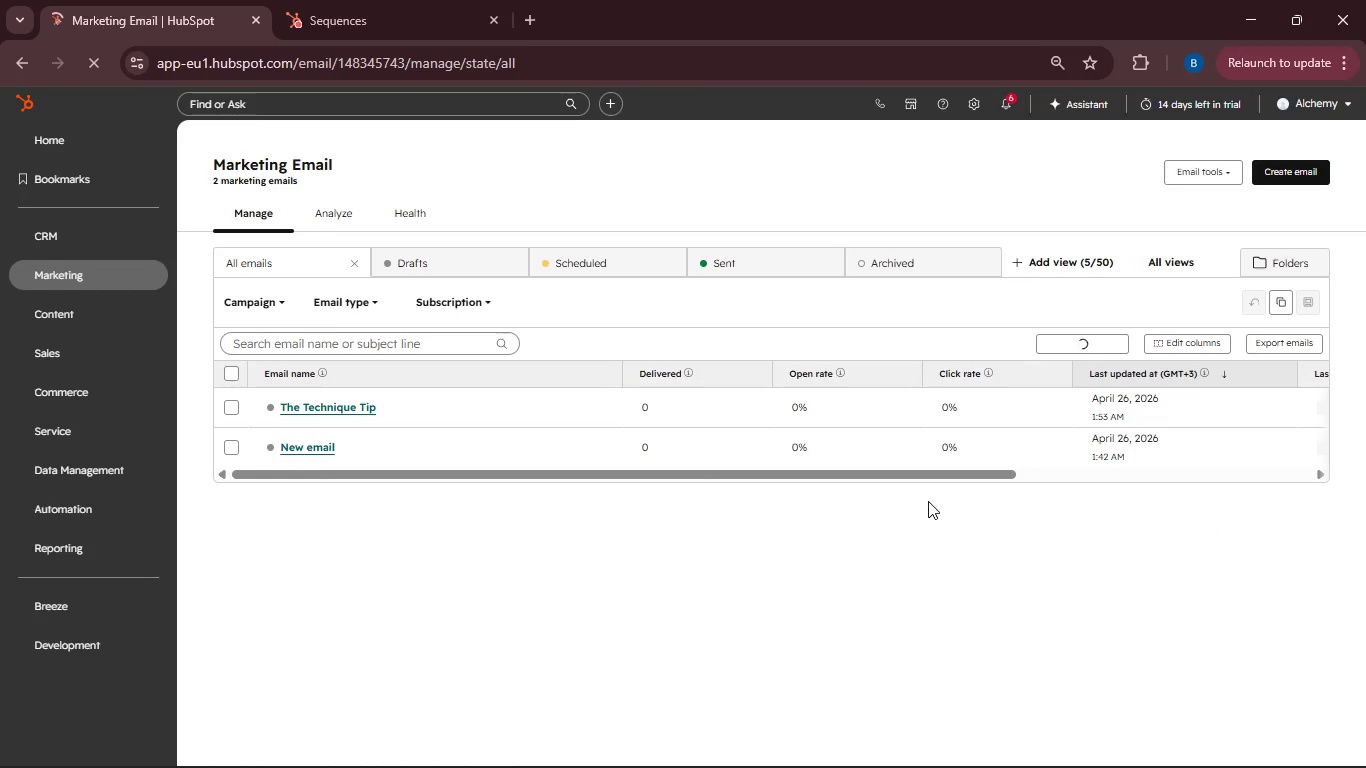 
left_click([1271, 181])
 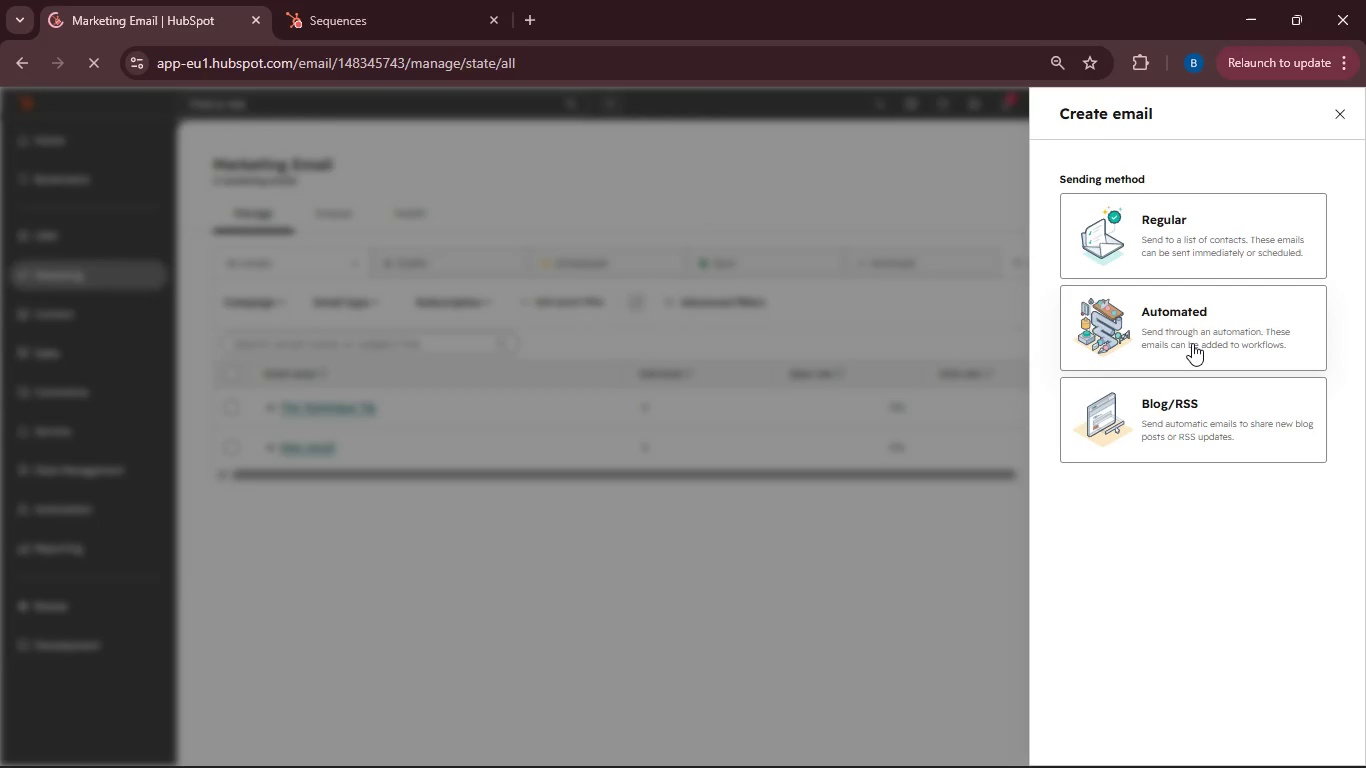 
left_click([1145, 339])
 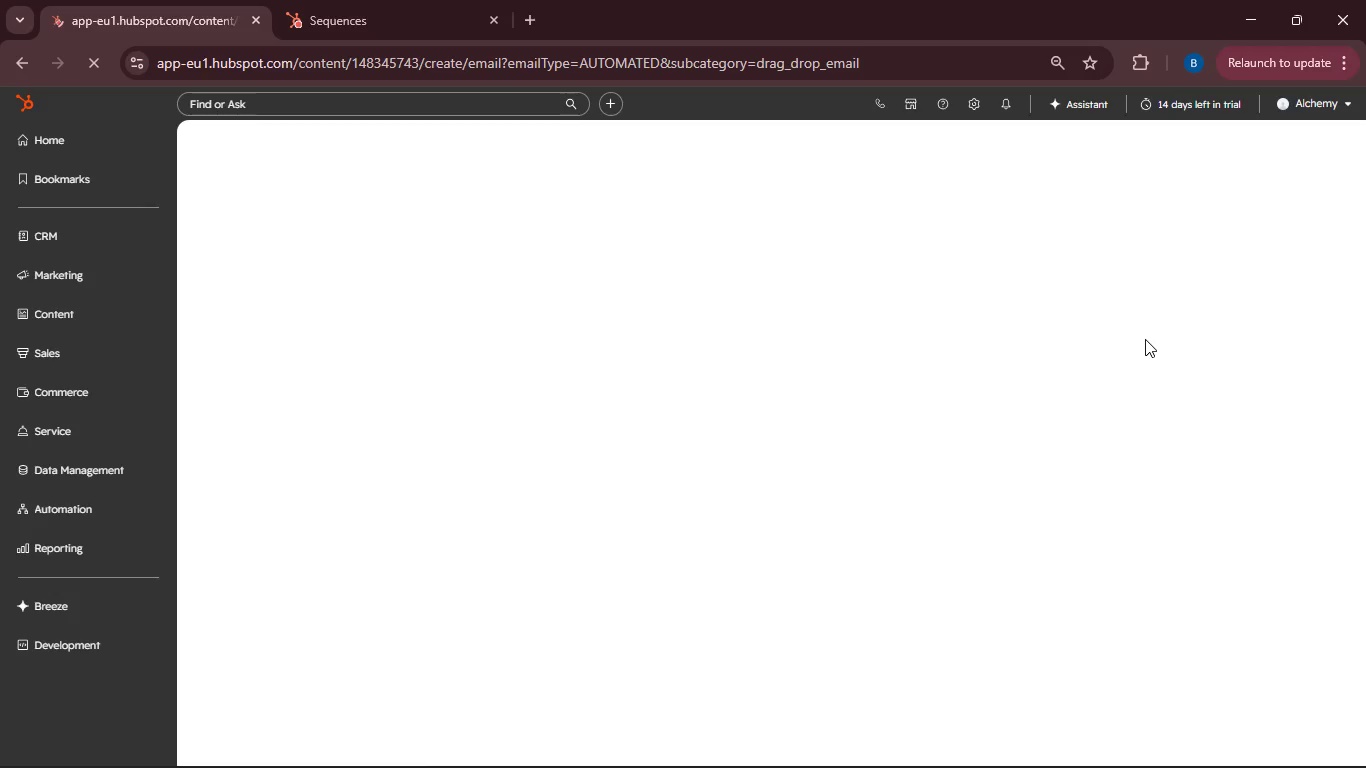 
wait(8.8)
 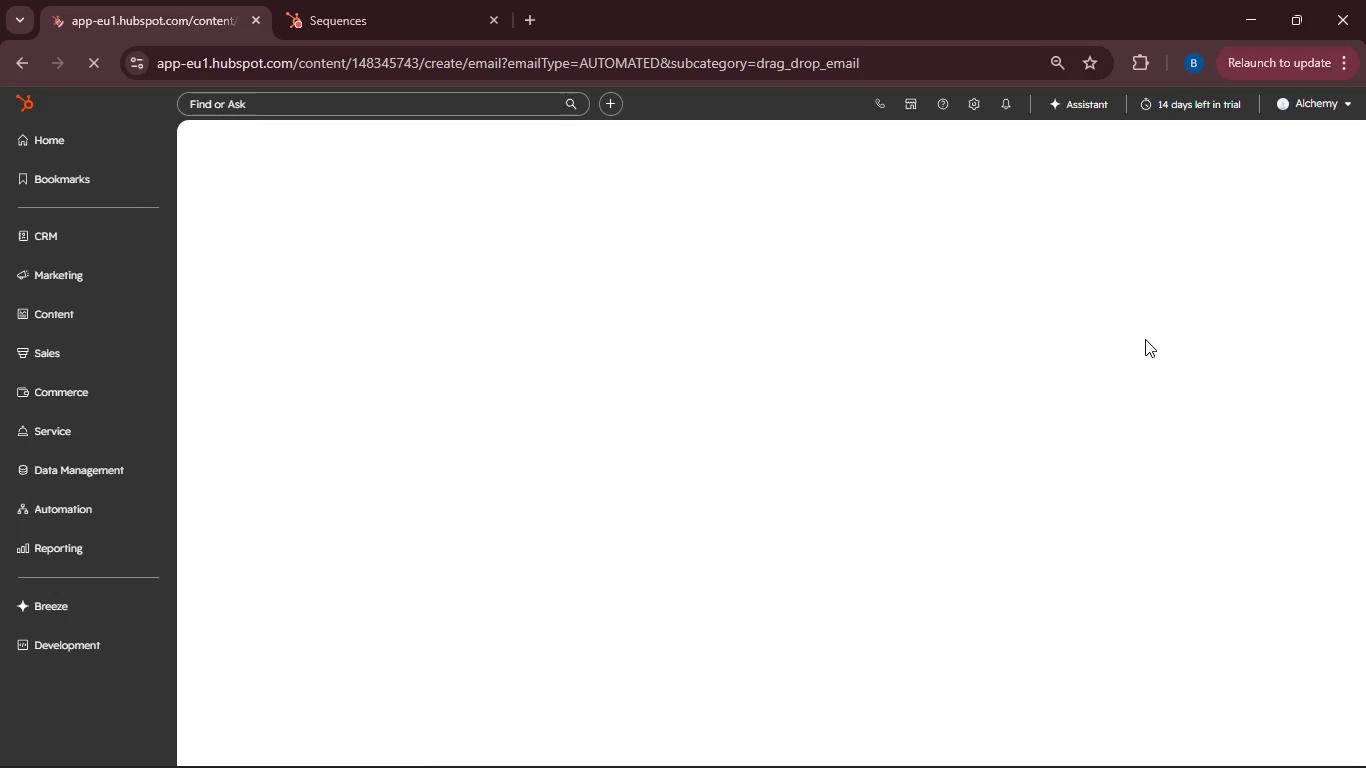 
scroll: coordinate [770, 394], scroll_direction: down, amount: 39.0
 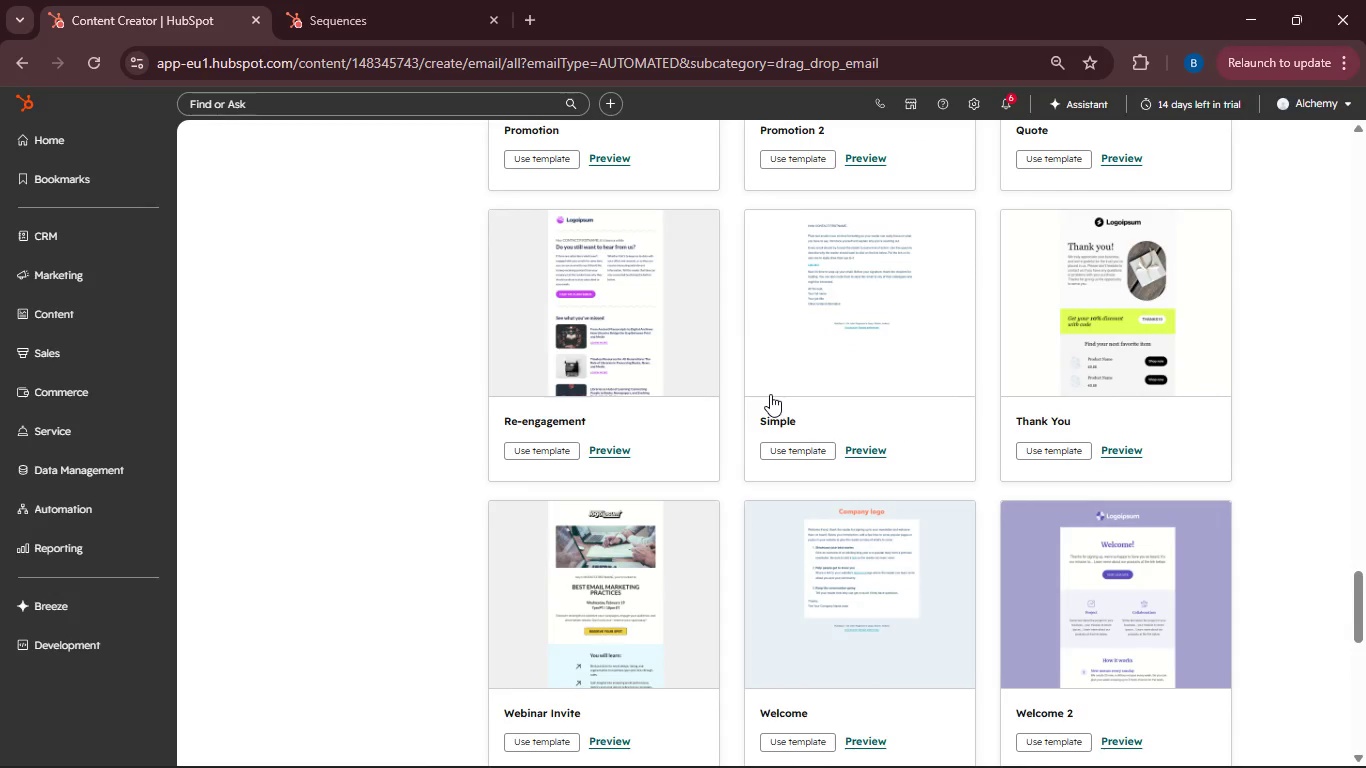 
scroll: coordinate [770, 394], scroll_direction: none, amount: 0.0
 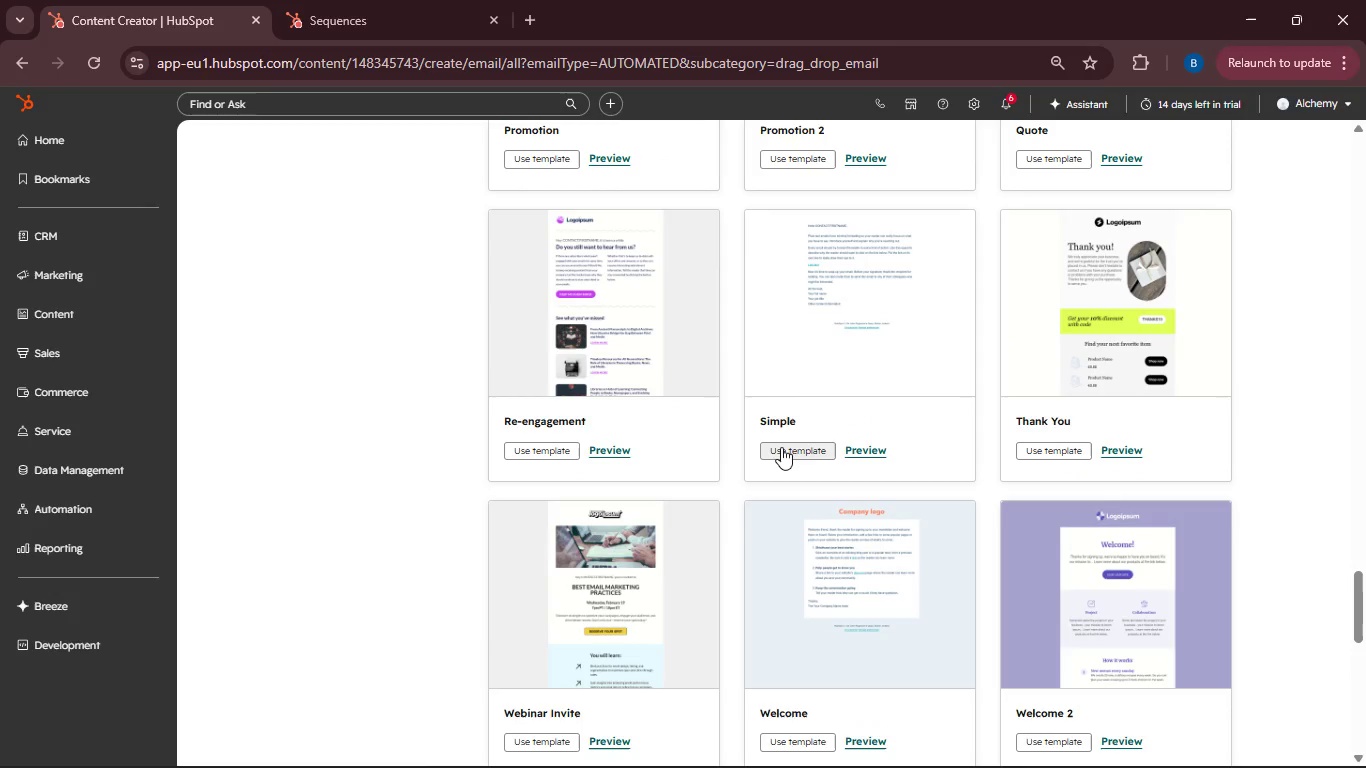 
left_click([781, 447])
 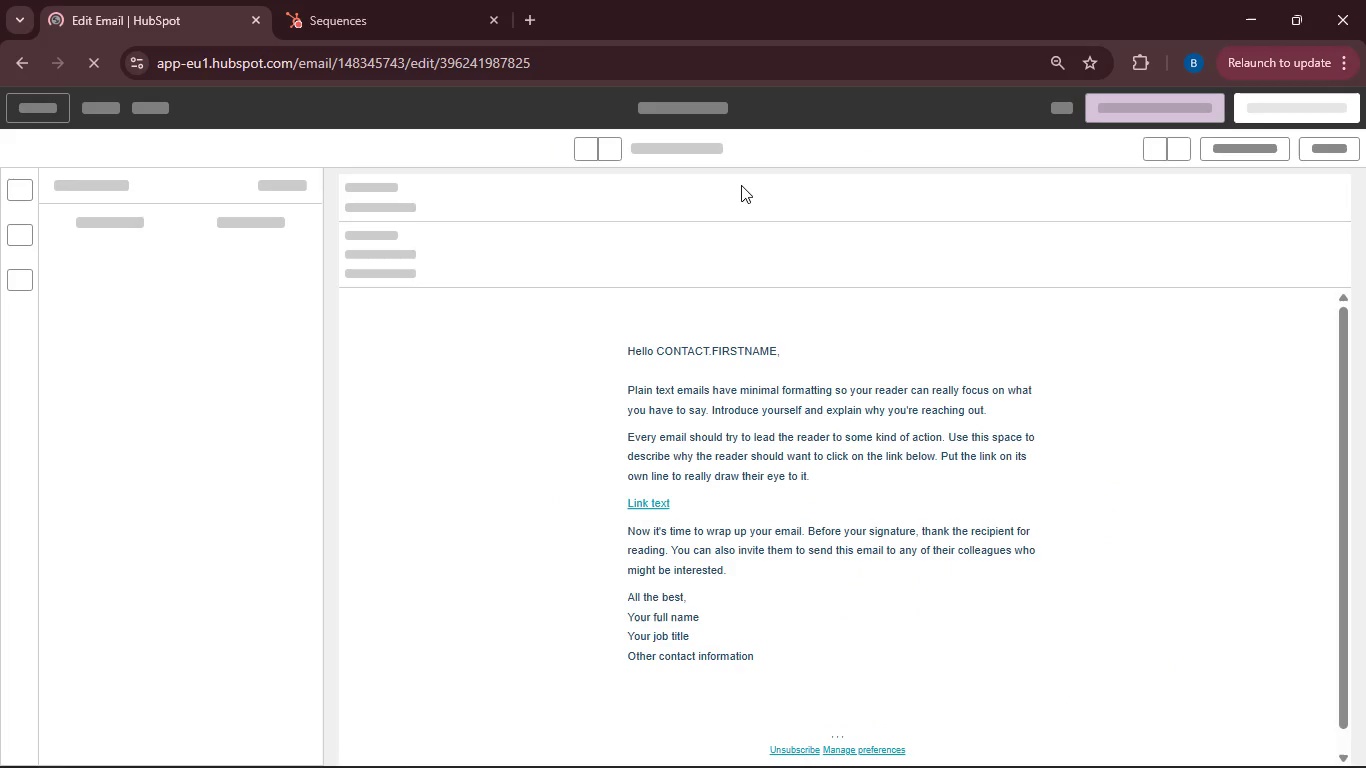 
wait(6.75)
 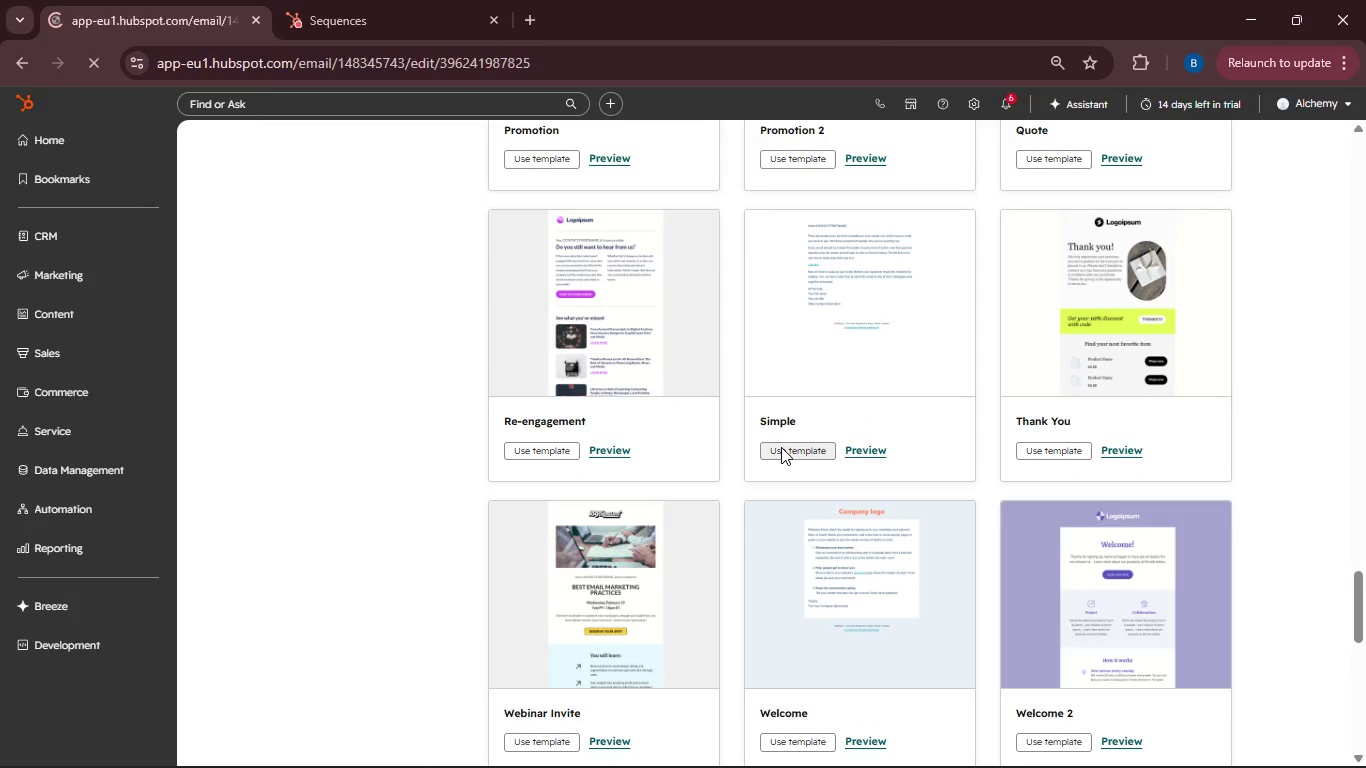 
left_click([708, 112])
 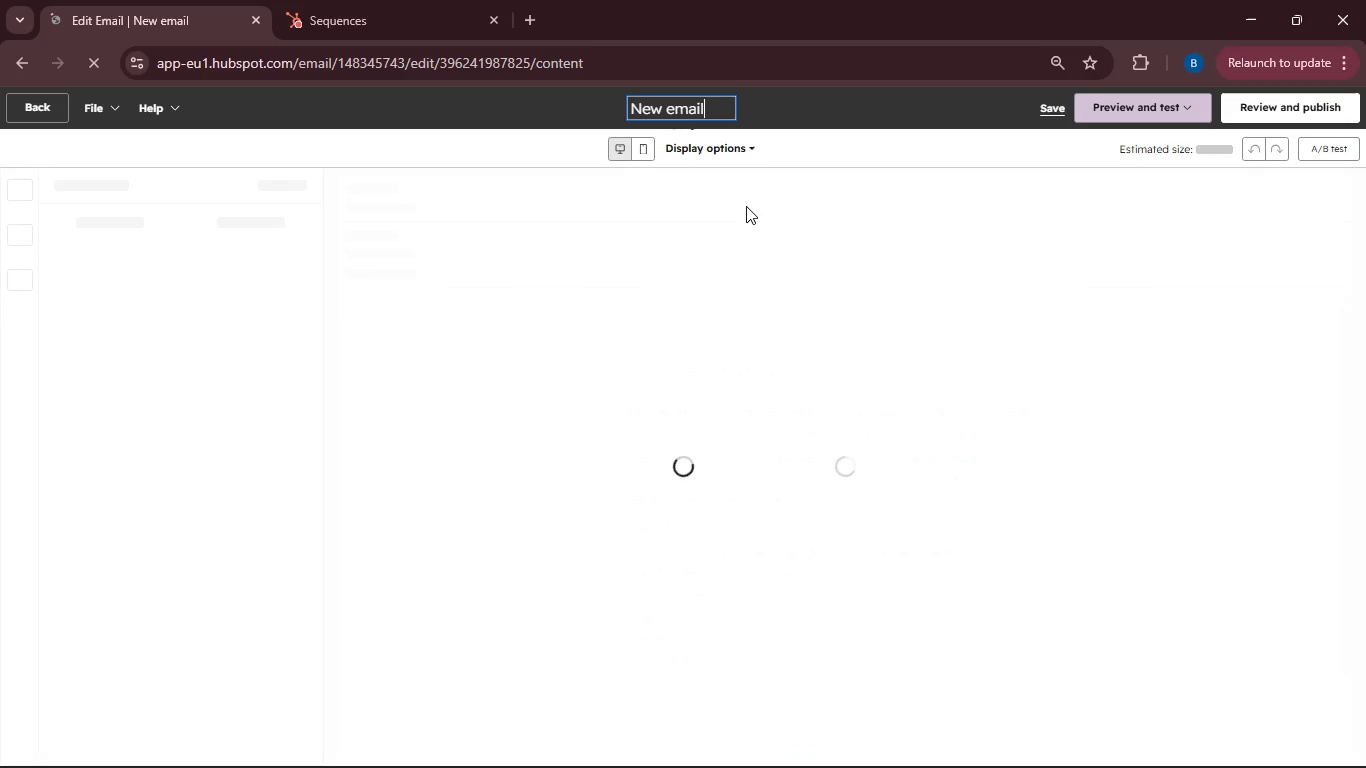 
hold_key(key=Backspace, duration=0.31)
 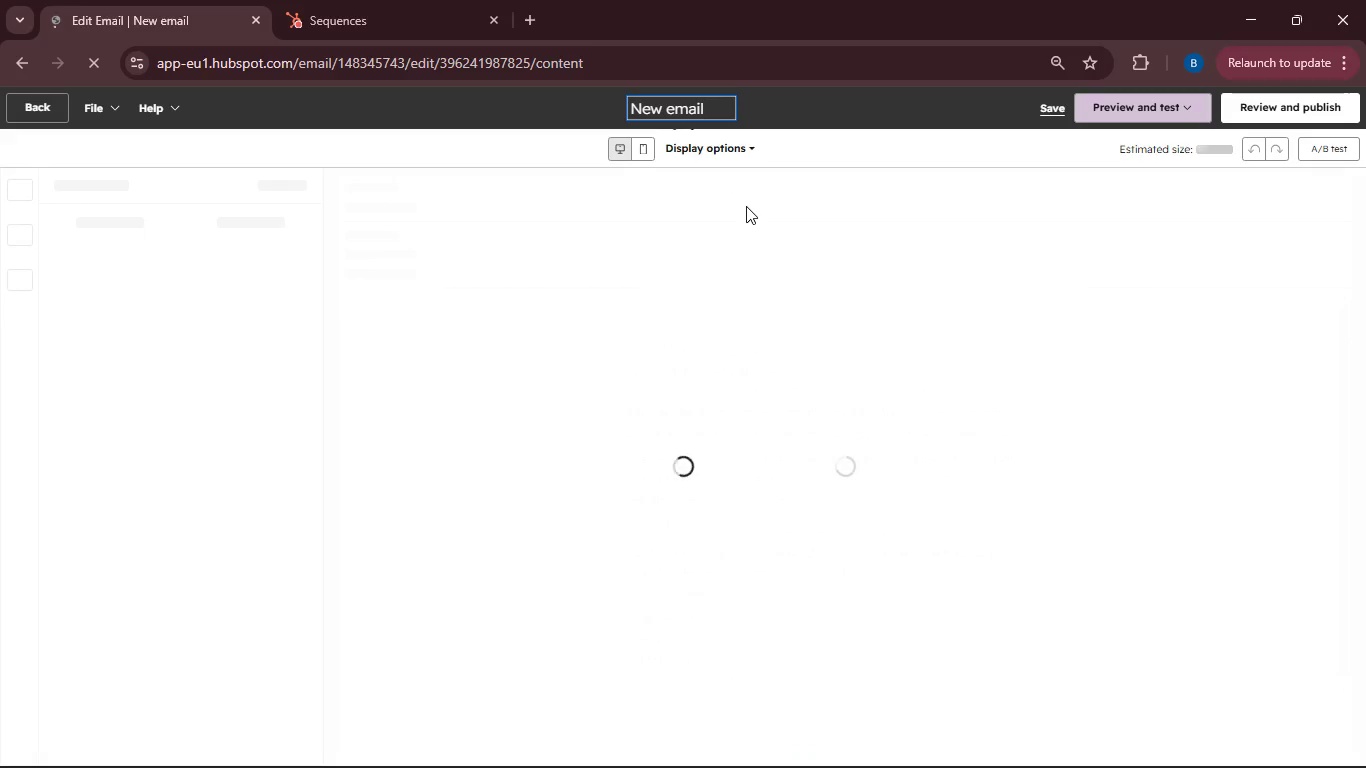 
hold_key(key=Backspace, duration=0.31)
 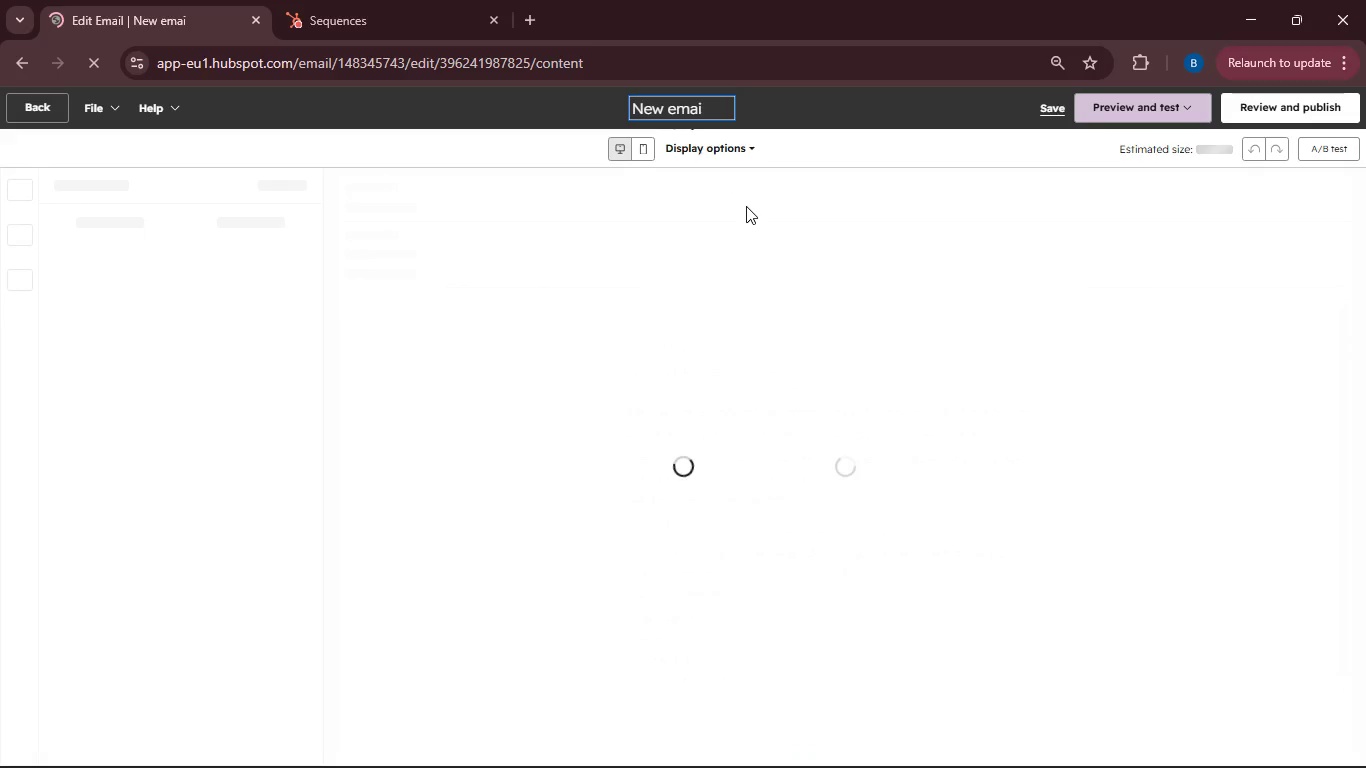 
key(Backspace)
 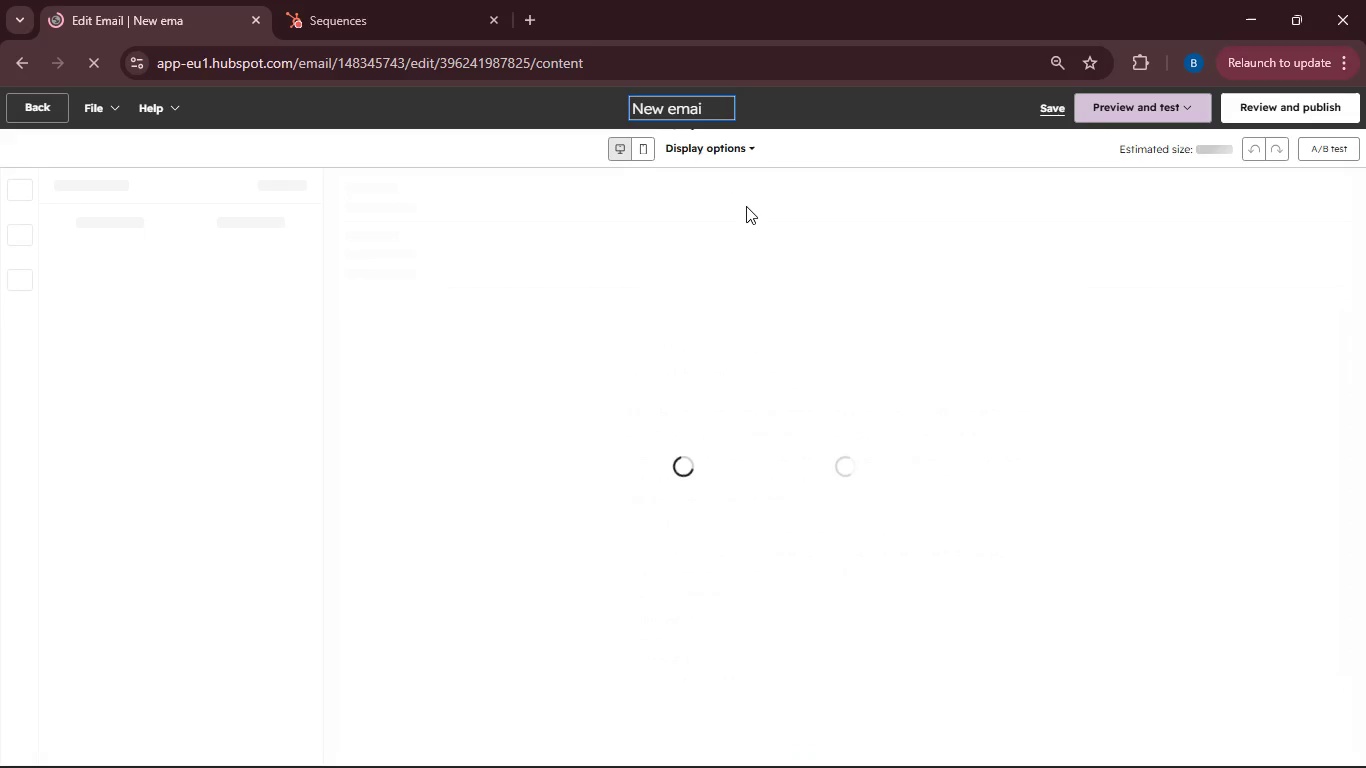 
key(Backspace)
 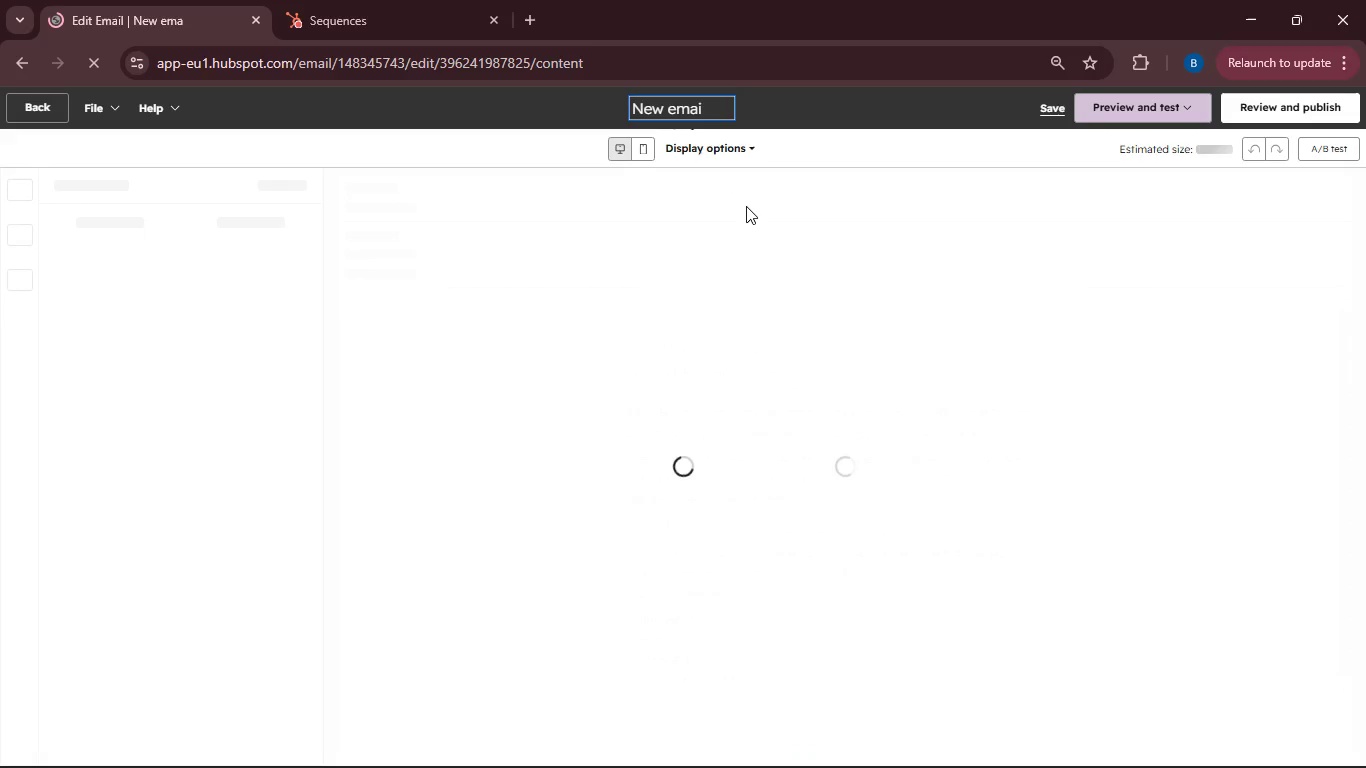 
hold_key(key=Backspace, duration=0.31)
 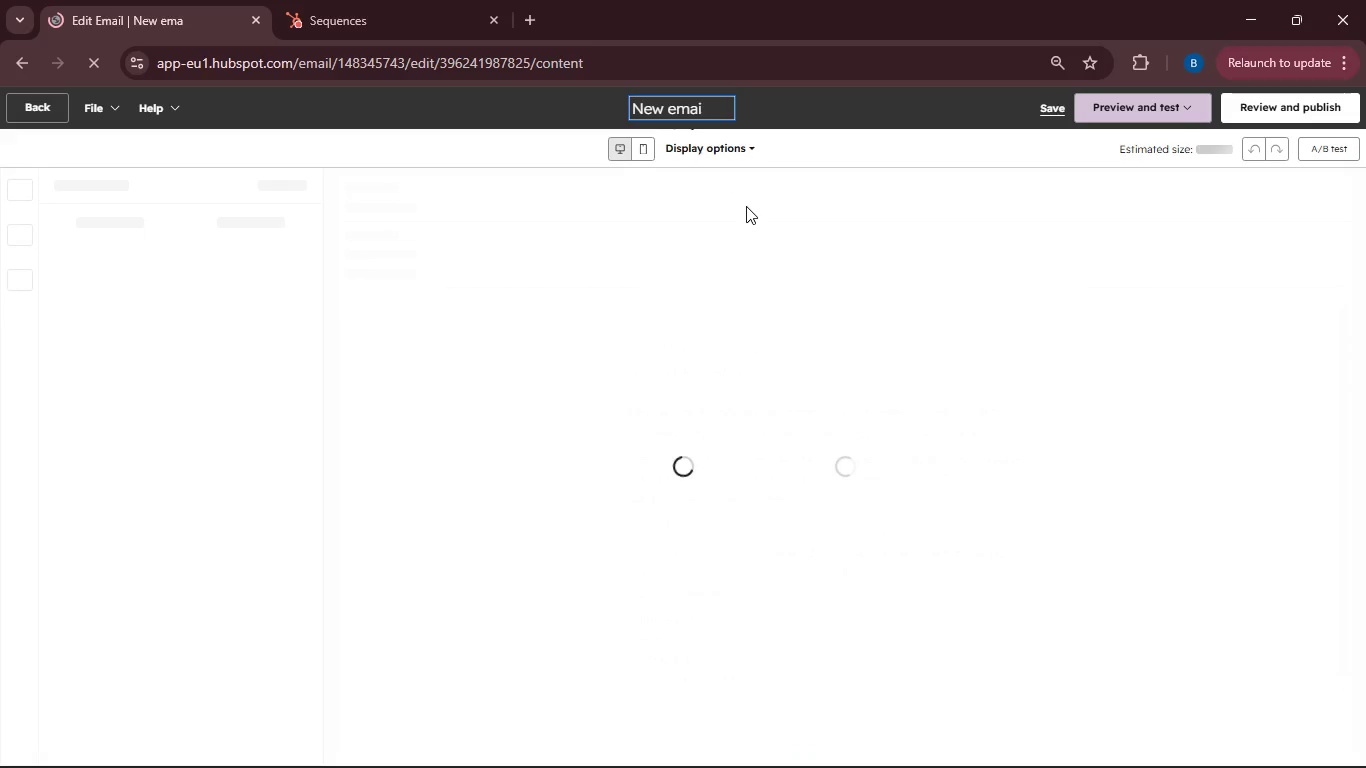 
hold_key(key=Backspace, duration=0.31)
 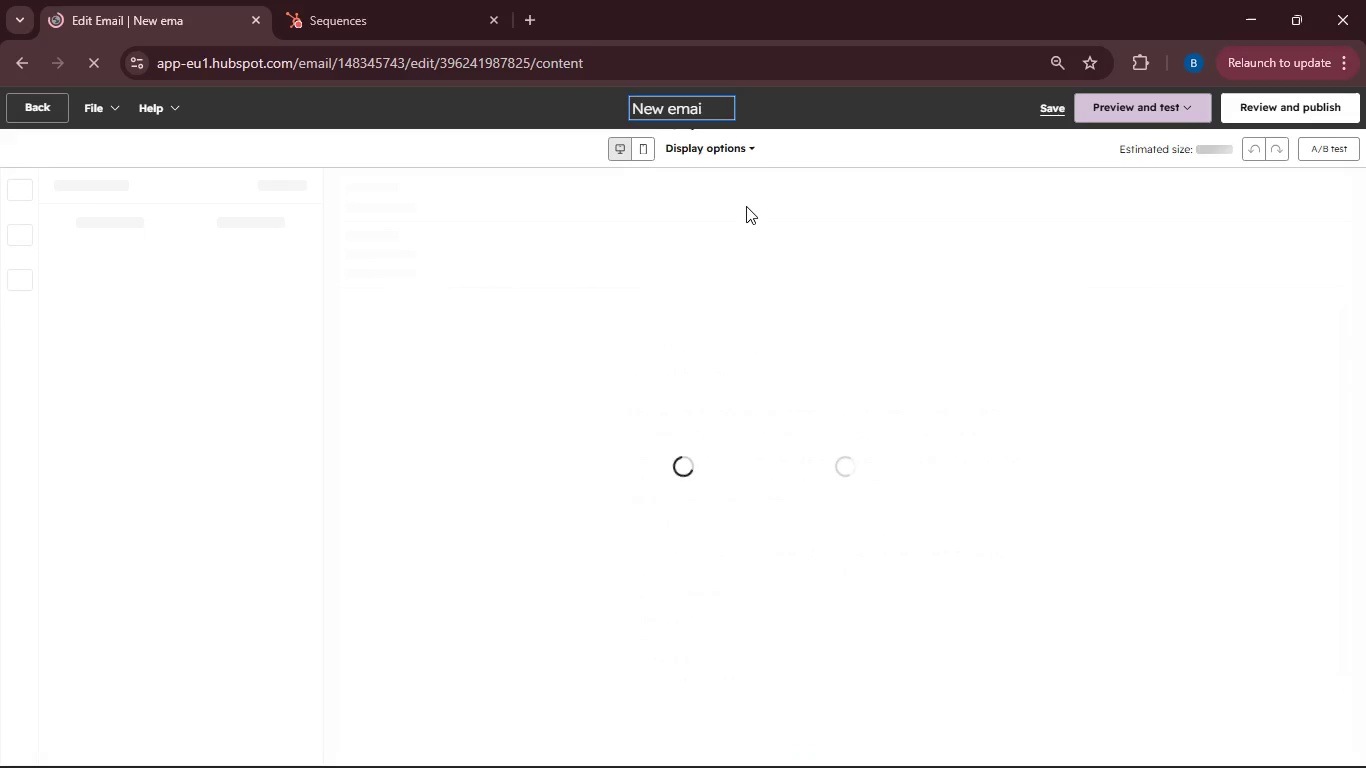 
key(Backspace)
 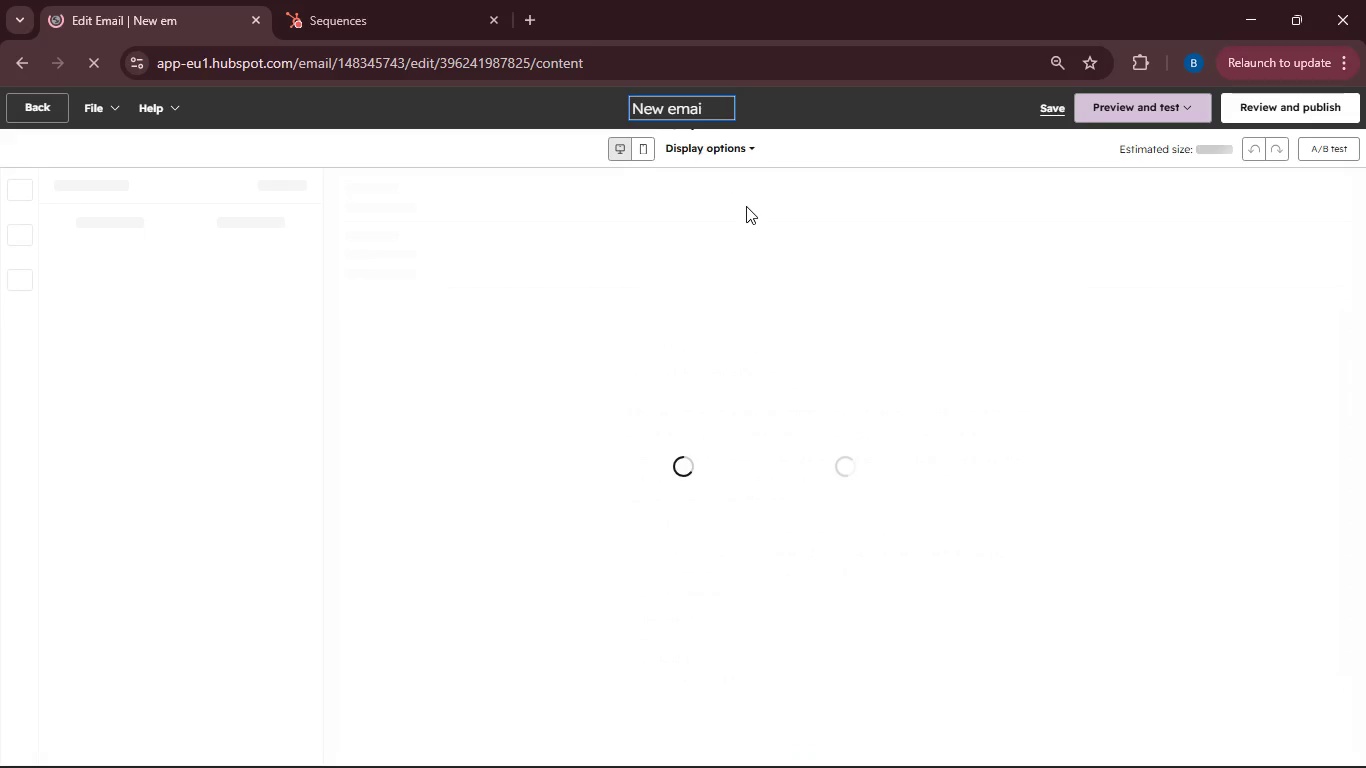 
key(Backspace)
 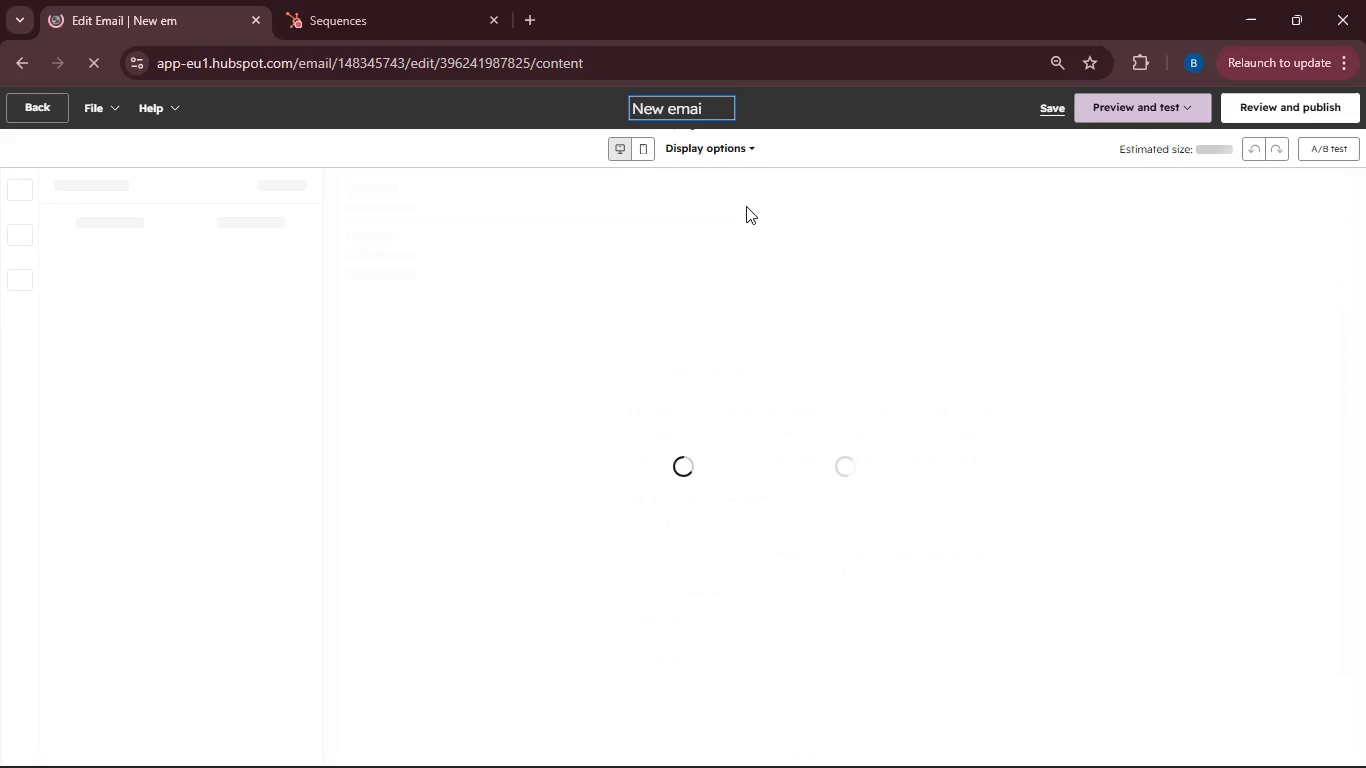 
hold_key(key=Backspace, duration=0.31)
 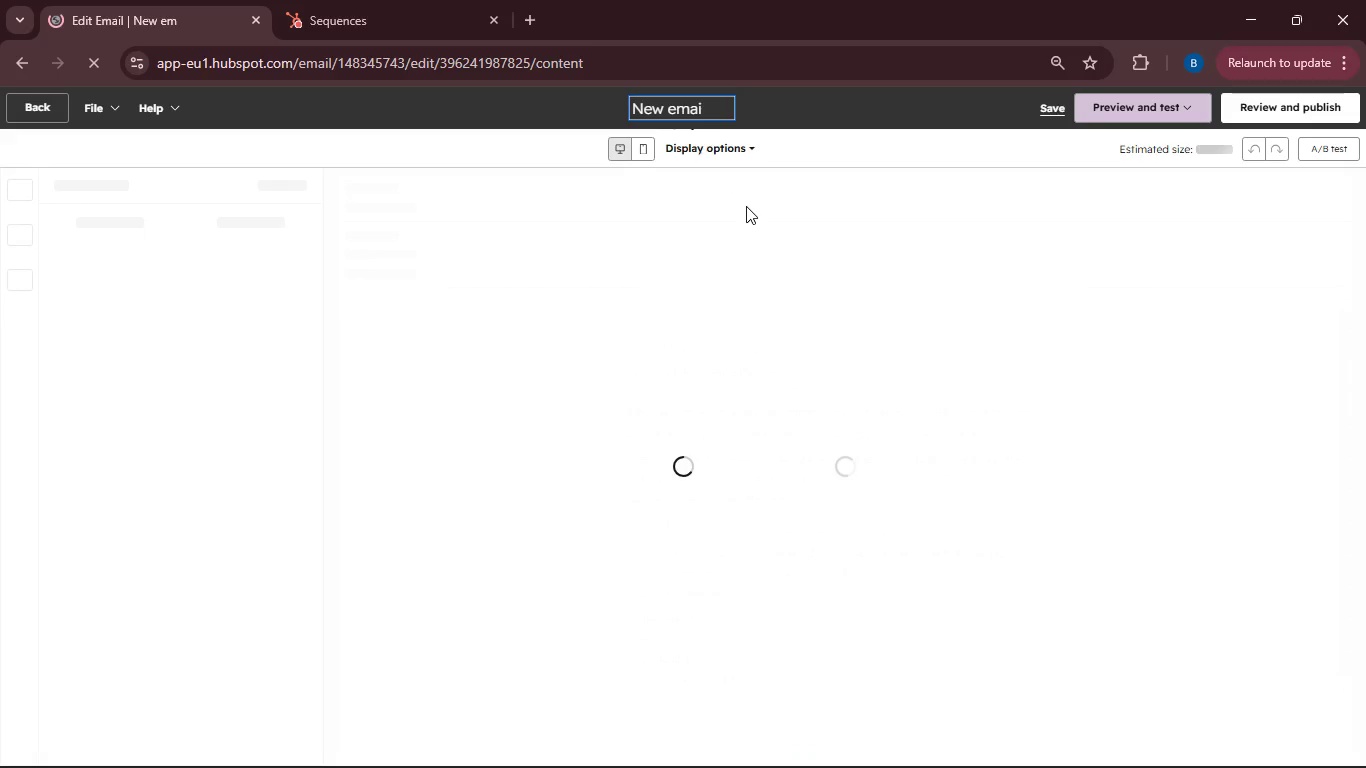 
hold_key(key=Backspace, duration=0.31)
 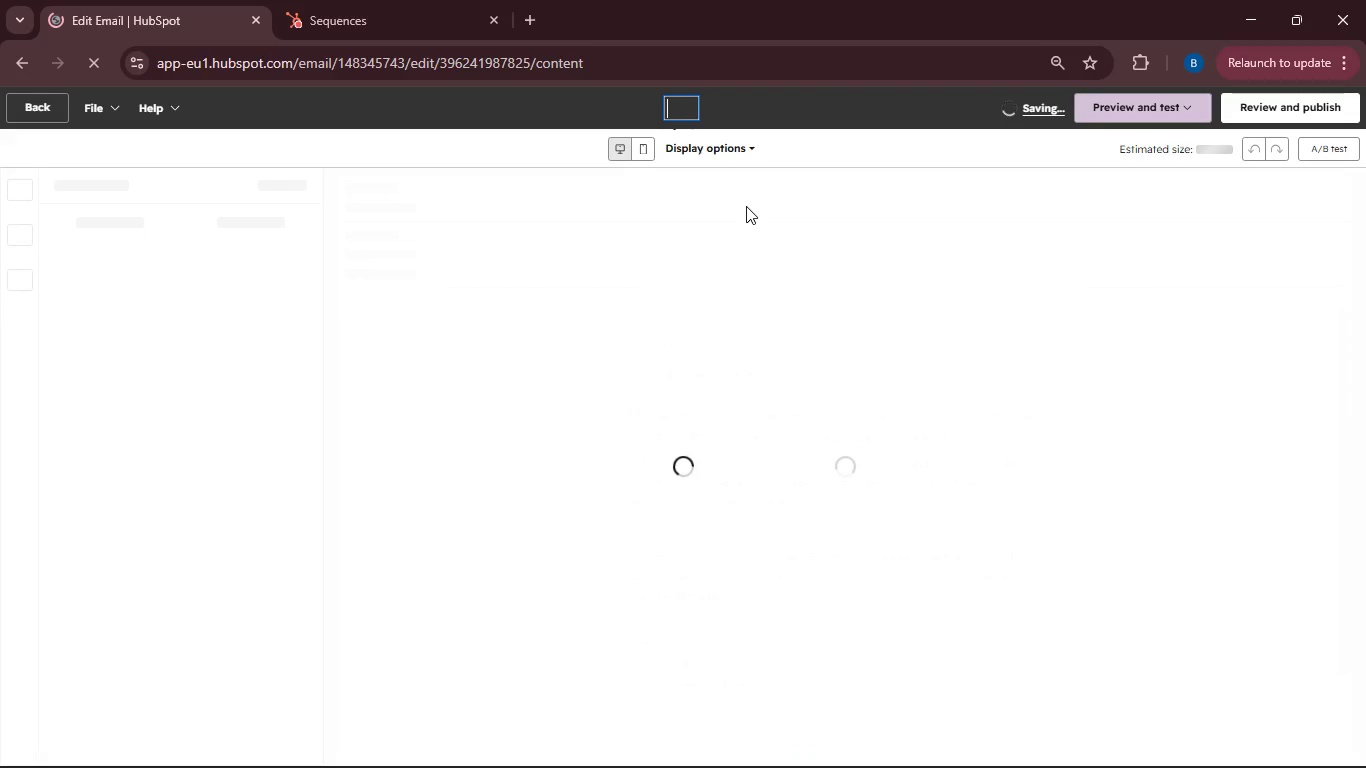 
hold_key(key=Backspace, duration=0.31)
 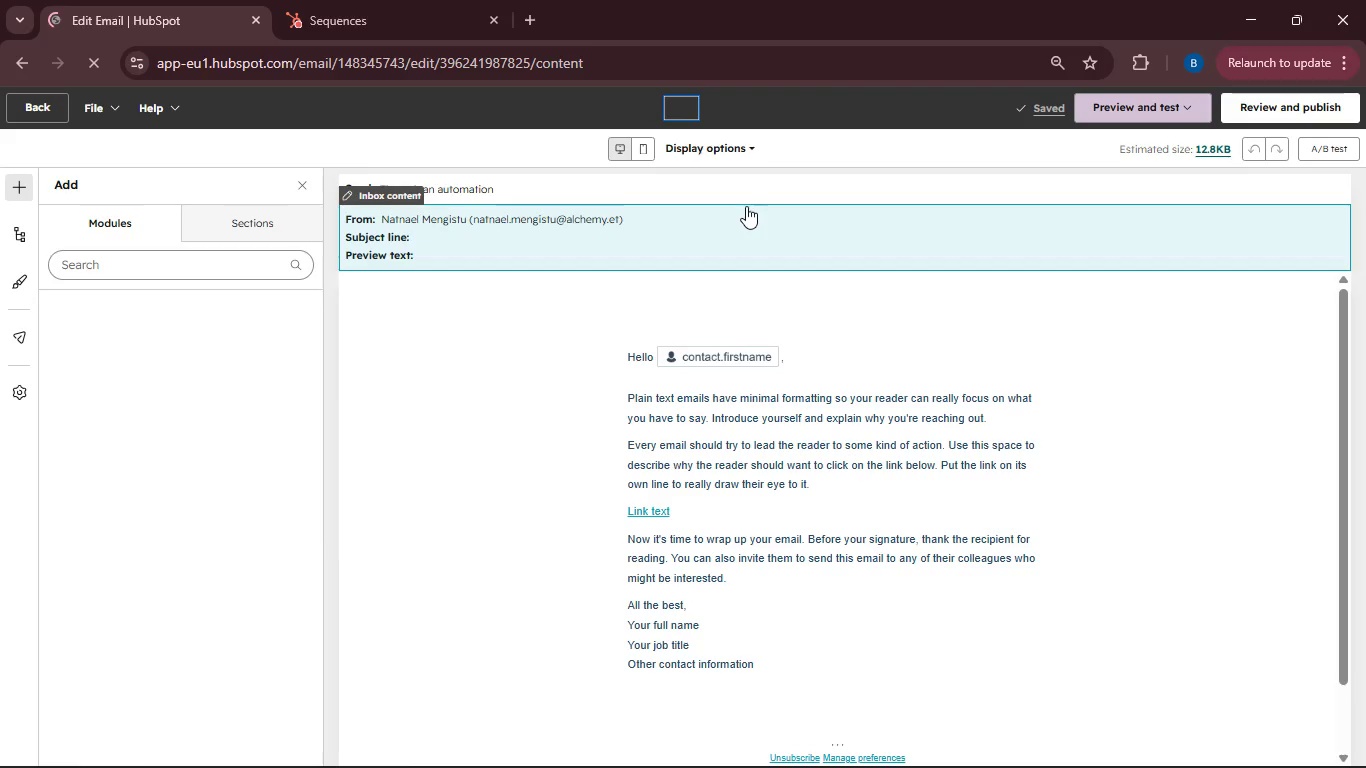 
hold_key(key=ShiftRight, duration=0.61)
 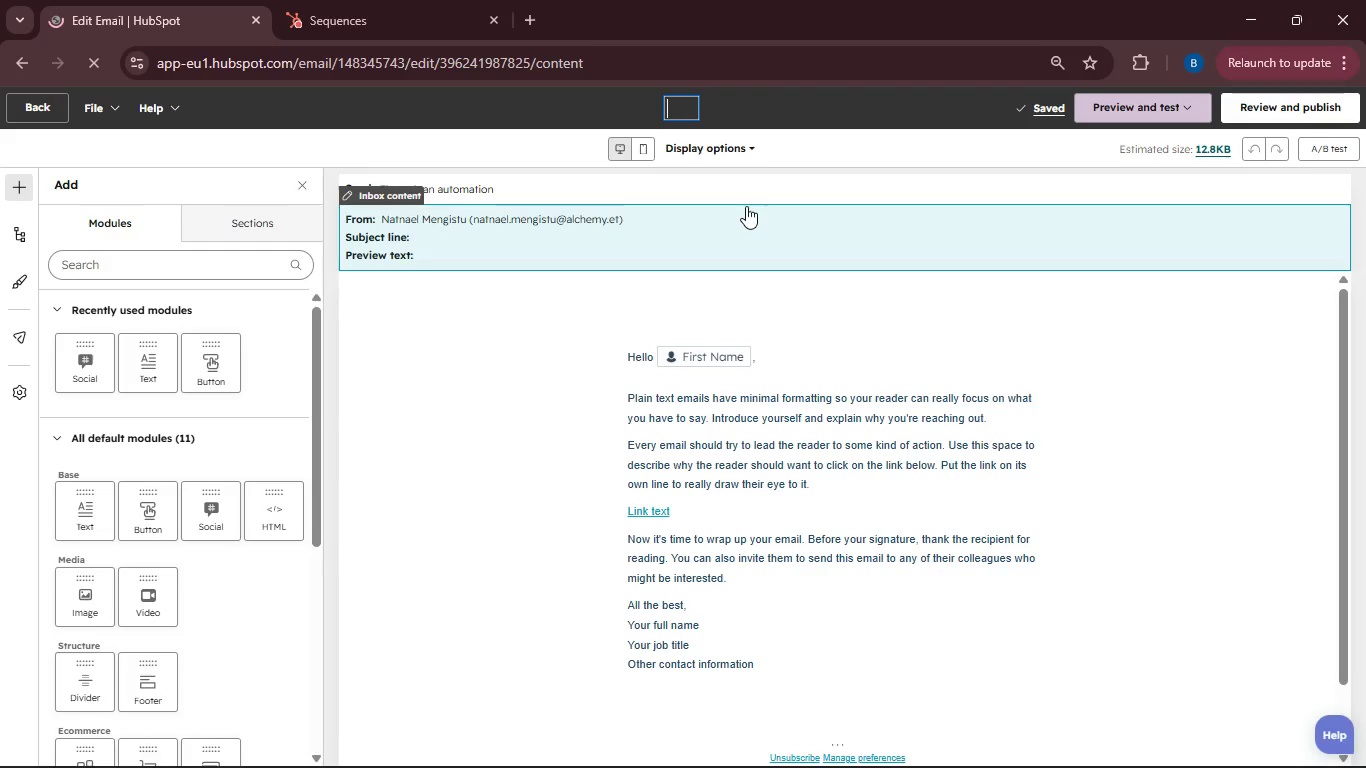 
hold_key(key=M, duration=0.59)
 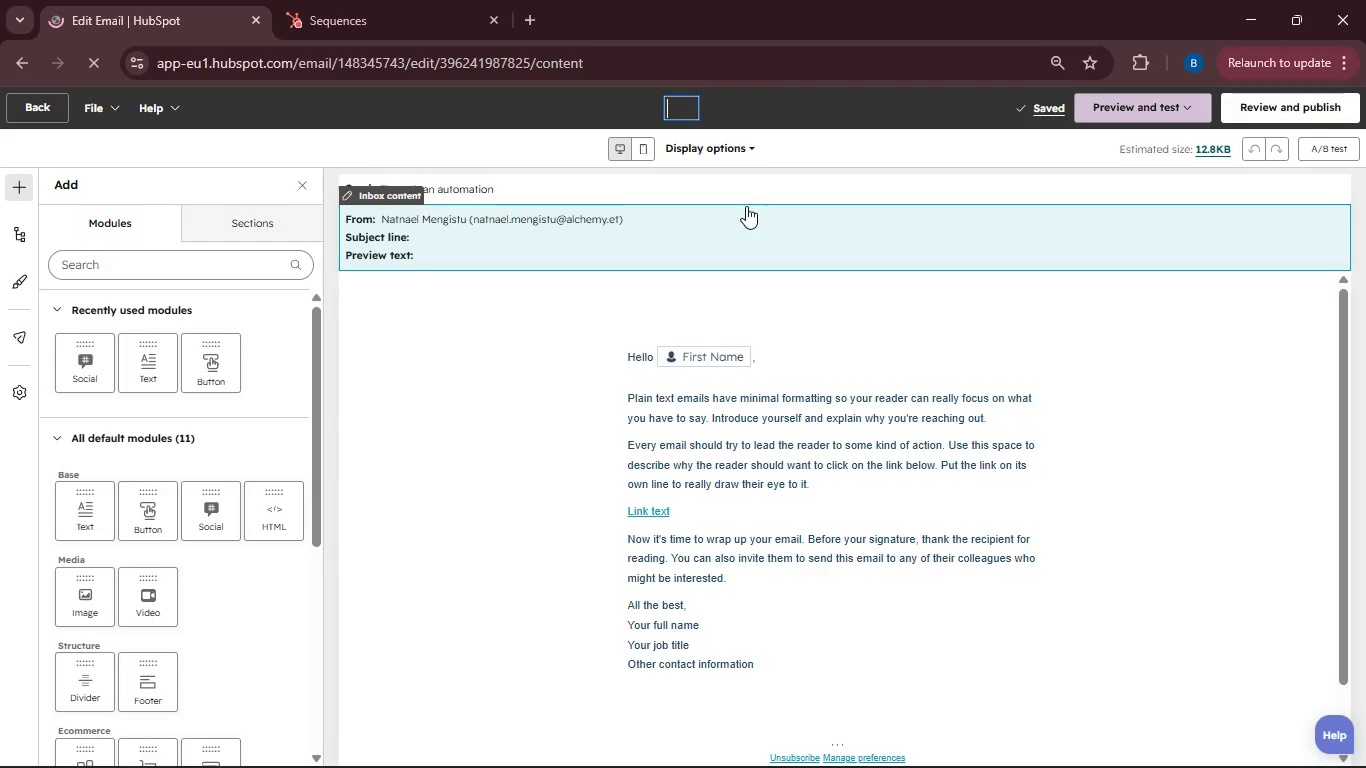 
hold_key(key=E, duration=0.58)
 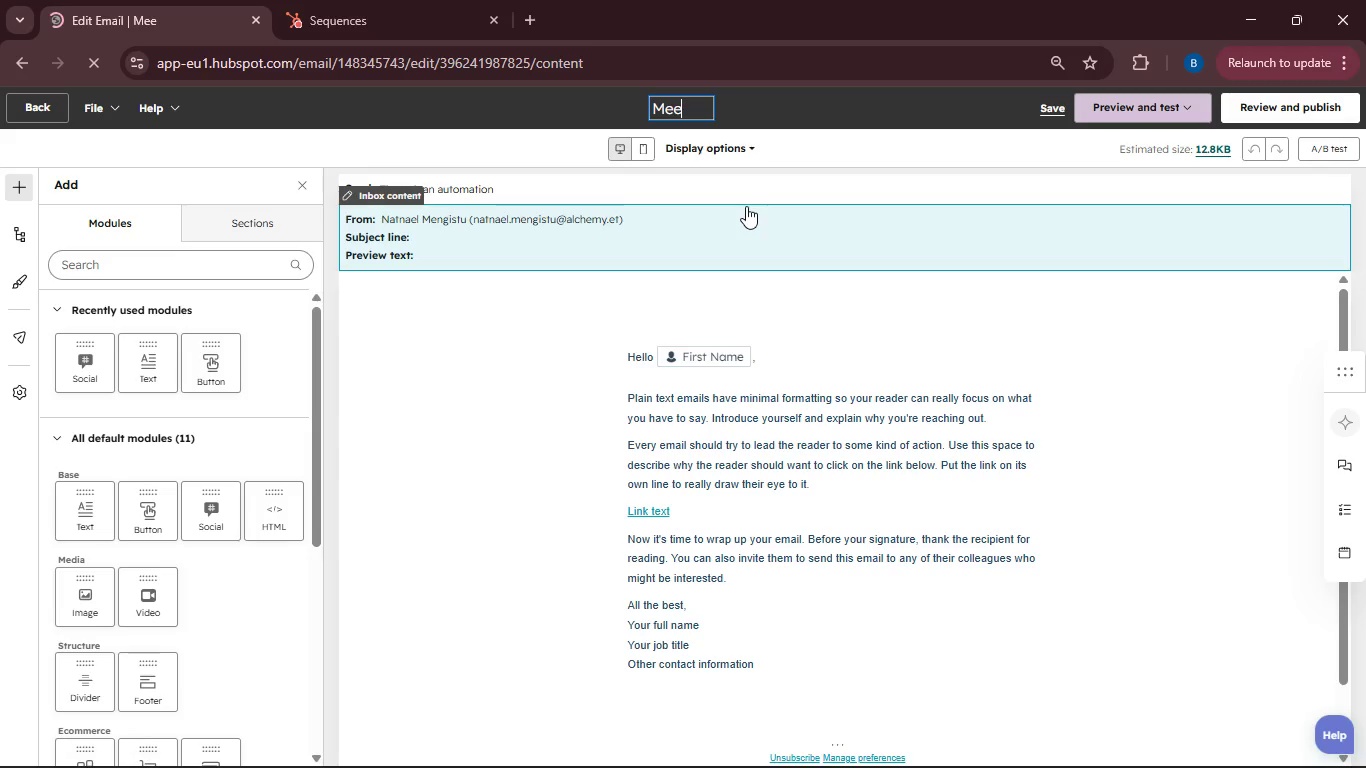 
type(t the unity )
 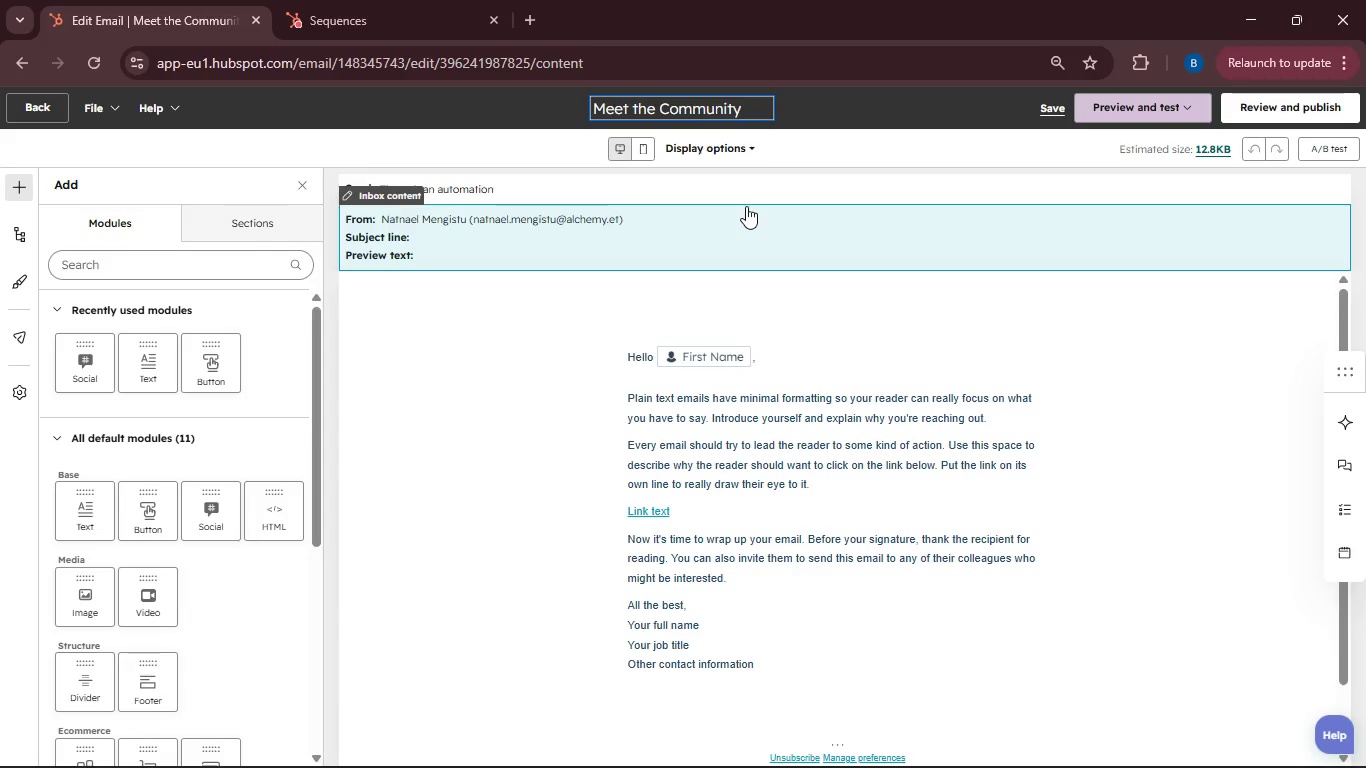 
hold_key(key=C, duration=0.31)
 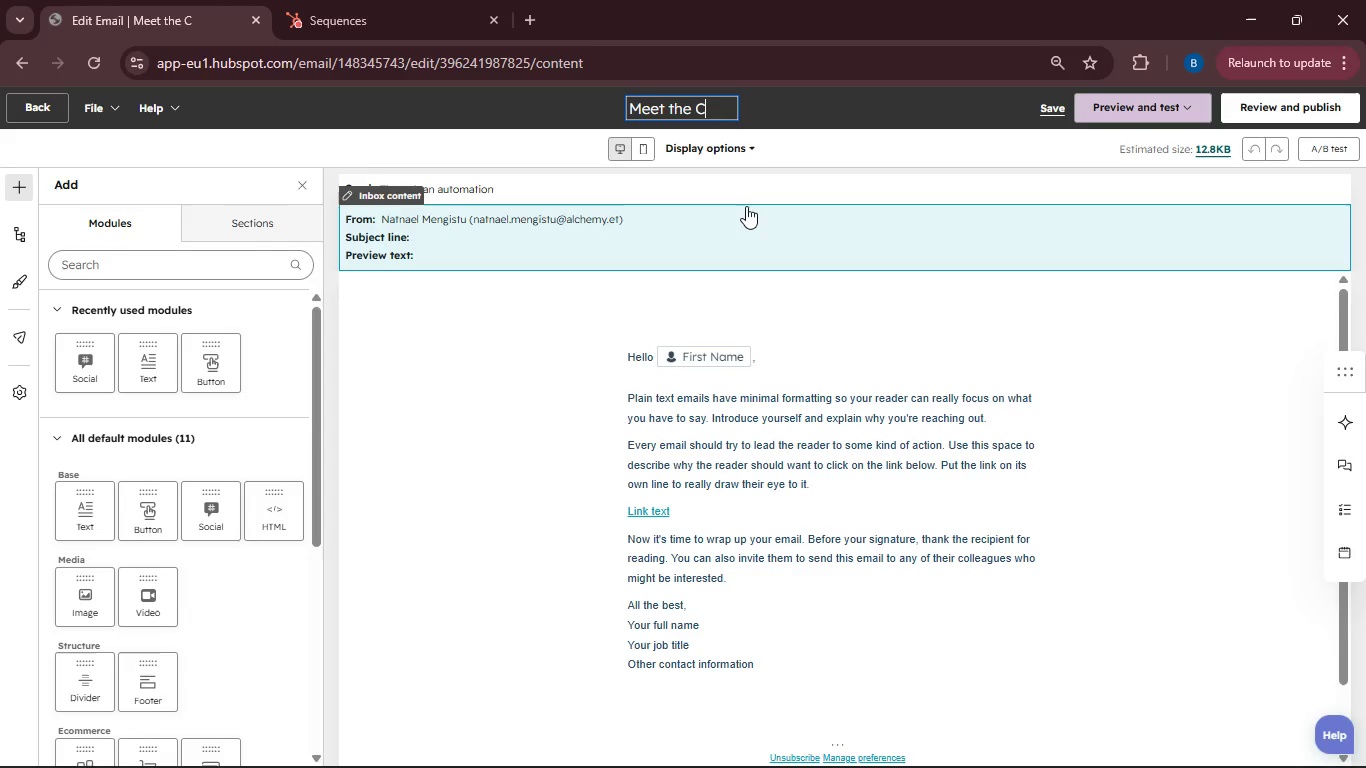 
hold_key(key=O, duration=0.31)
 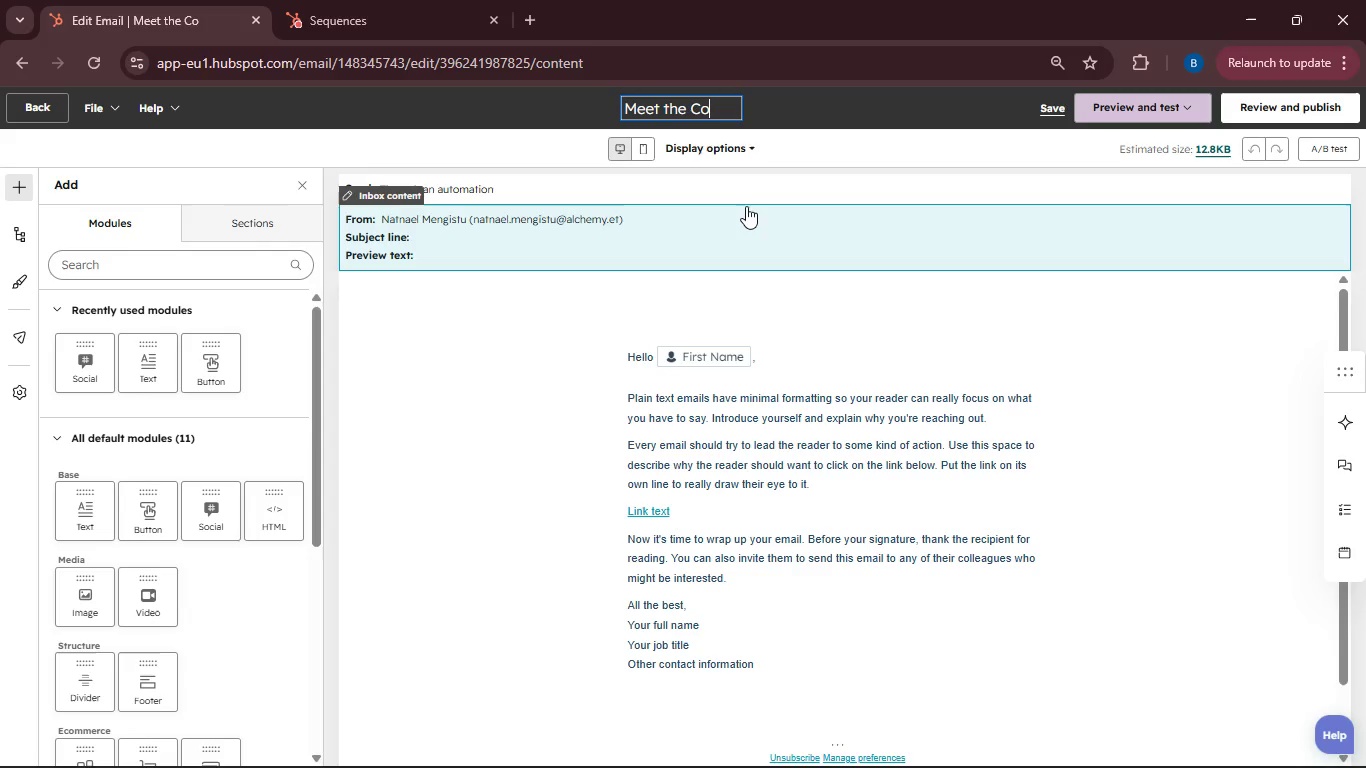 
hold_key(key=M, duration=0.33)
 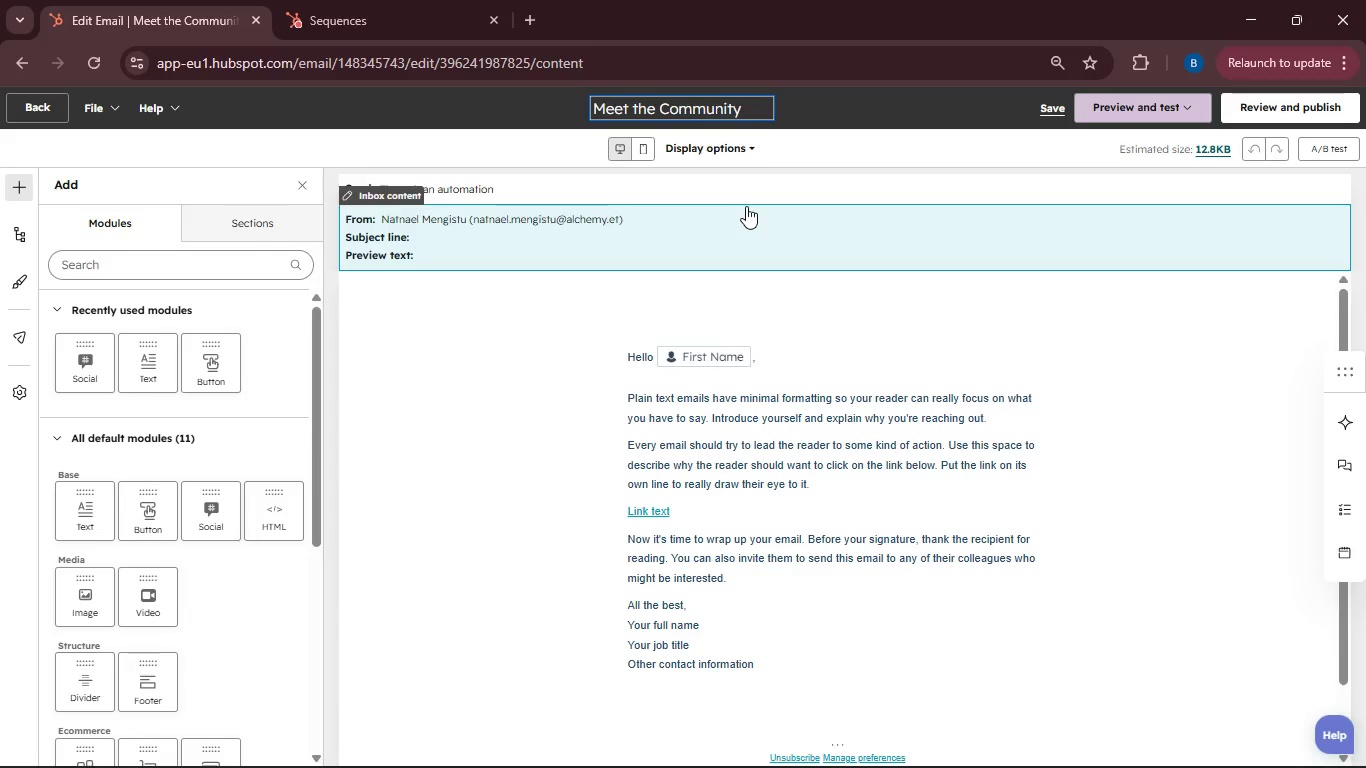 
hold_key(key=ShiftRight, duration=4.42)
left_click([397, 238])
 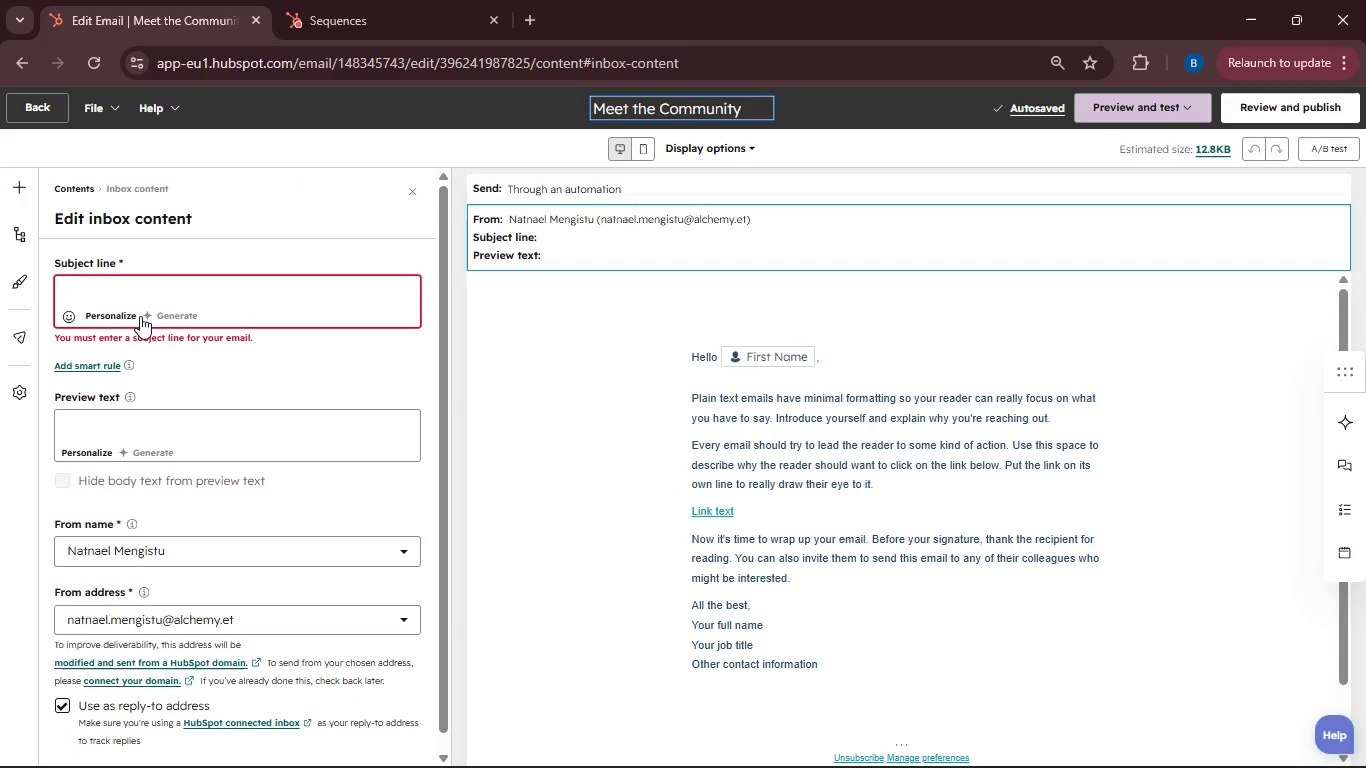 
left_click([100, 282])
 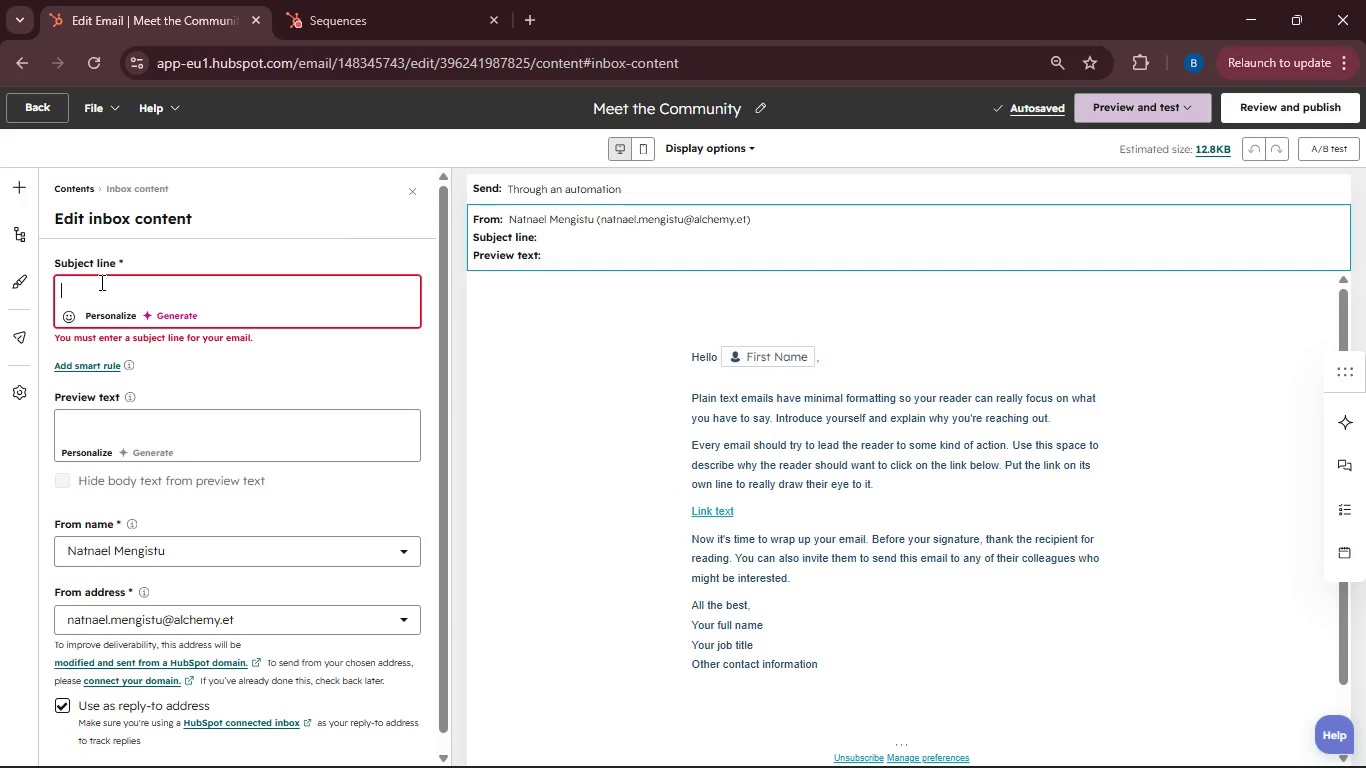 
type(Find your crew at Vertical Limit, )
 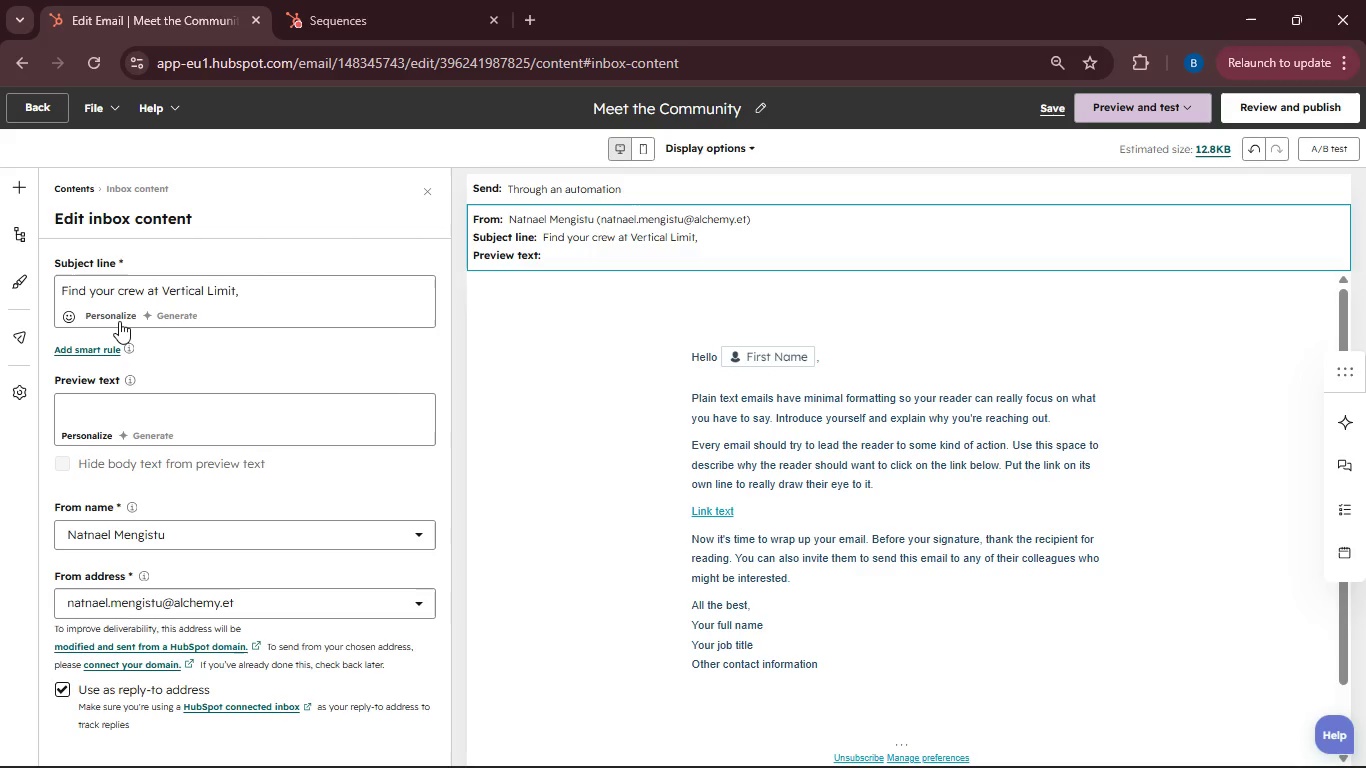 
left_click([119, 321])
 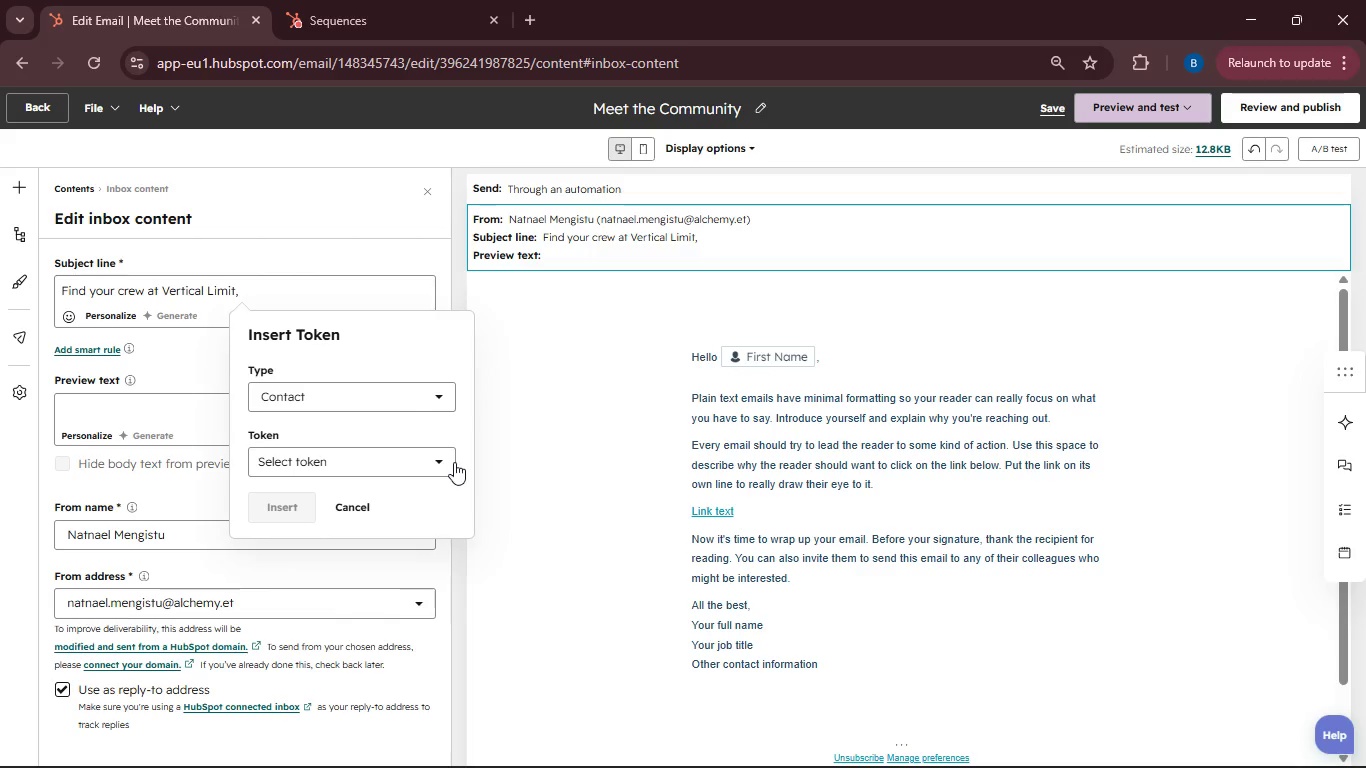 
left_click([441, 462])
 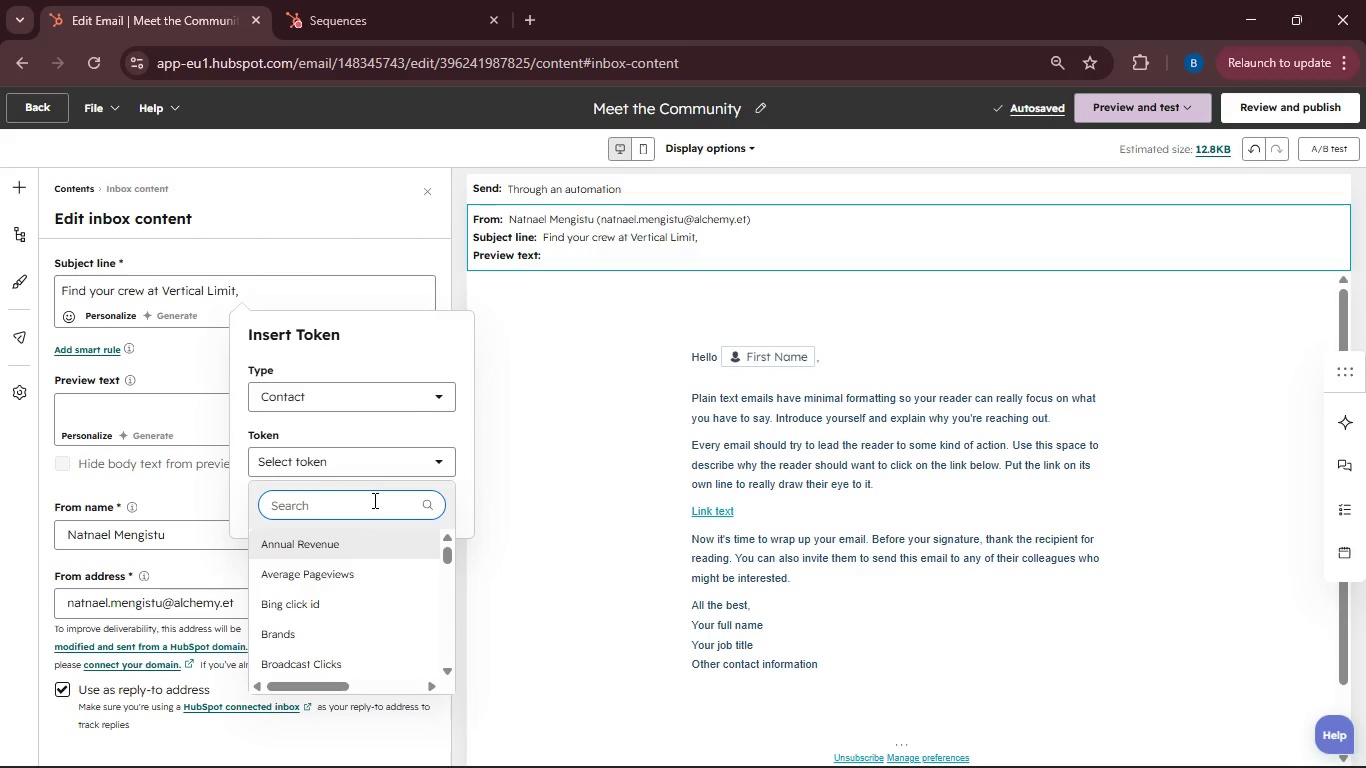 
type(First Name)
 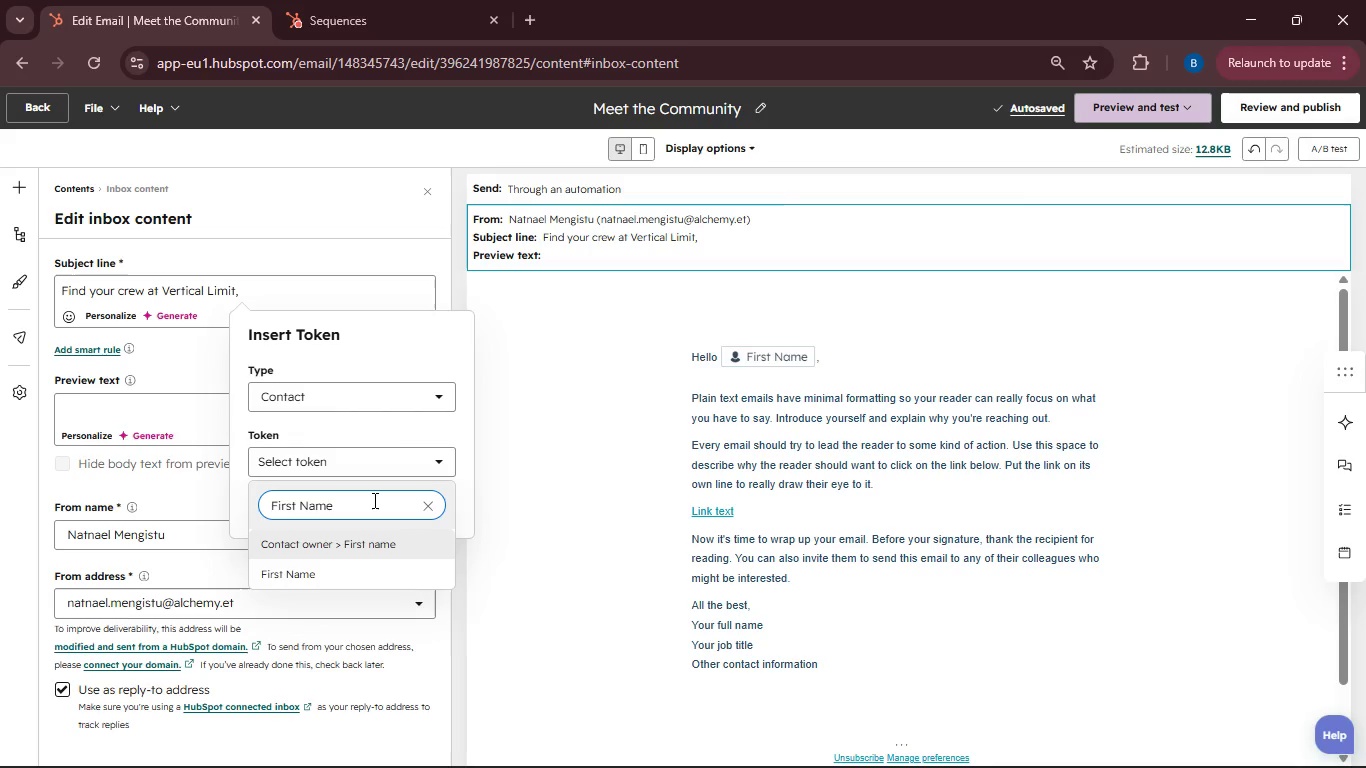 
left_click([305, 574])
 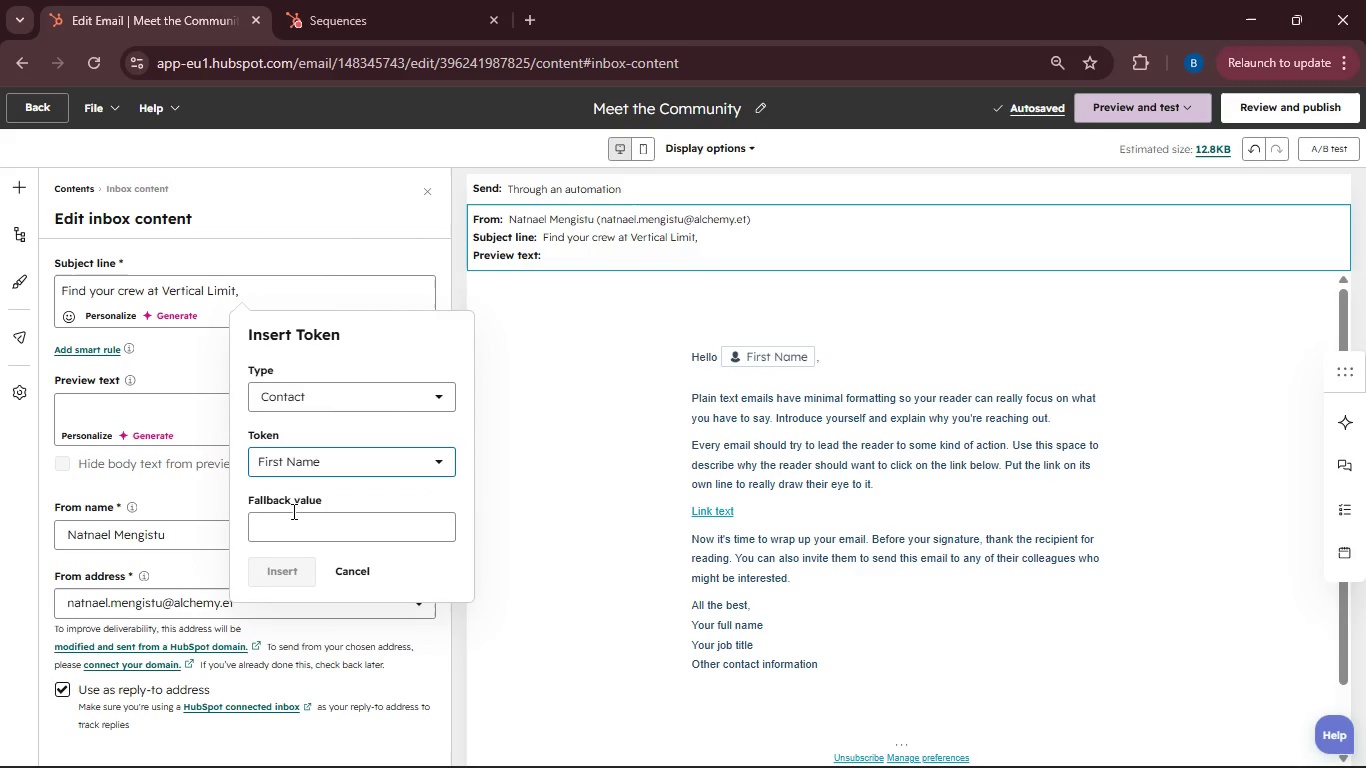 
left_click([283, 518])
 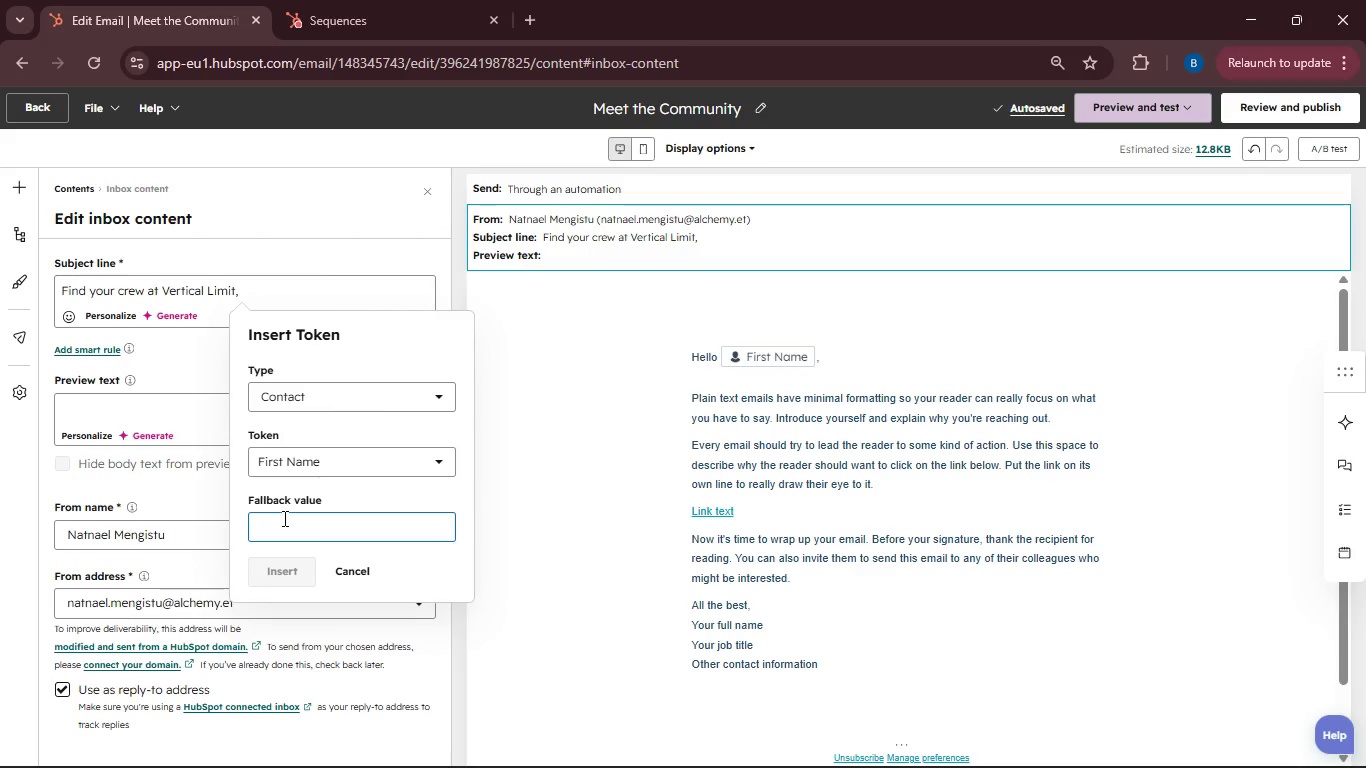 
type(Yo)
 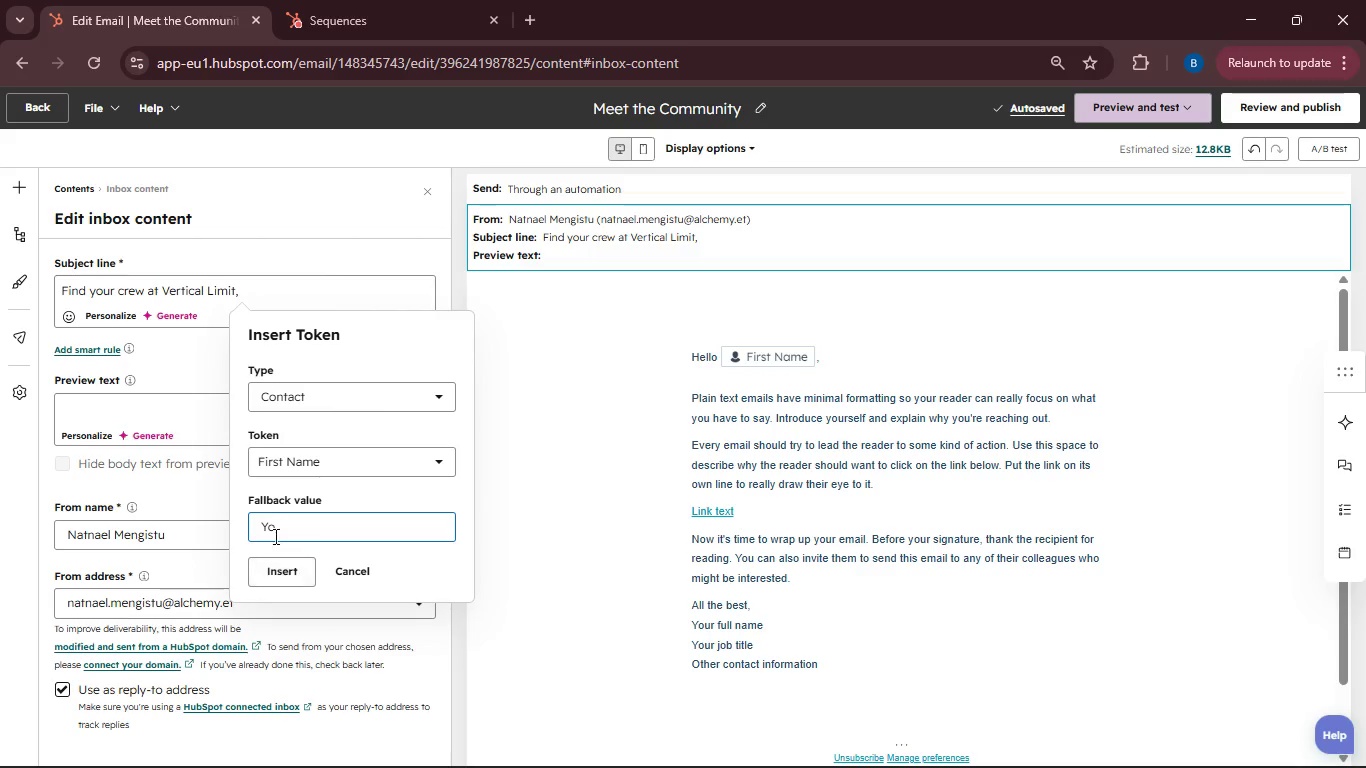 
type(urself)
 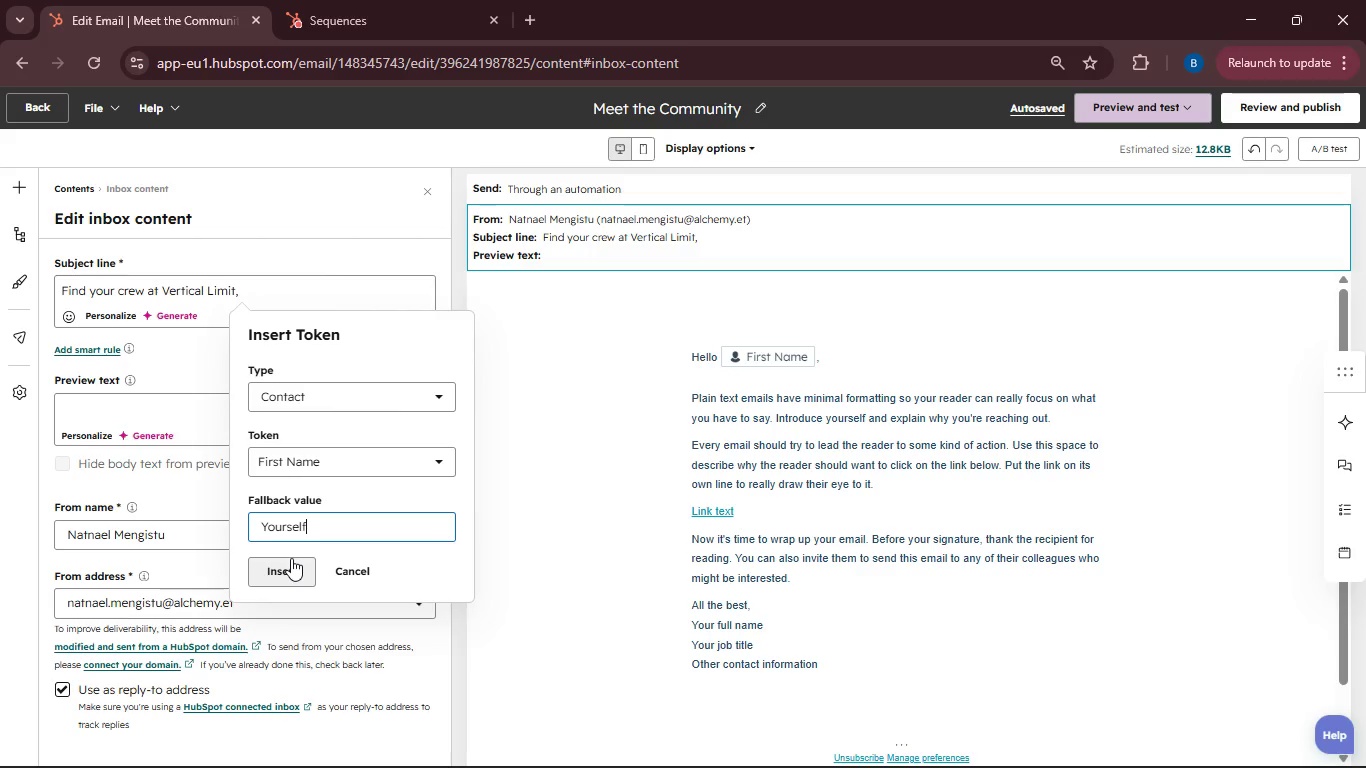 
left_click([291, 558])
 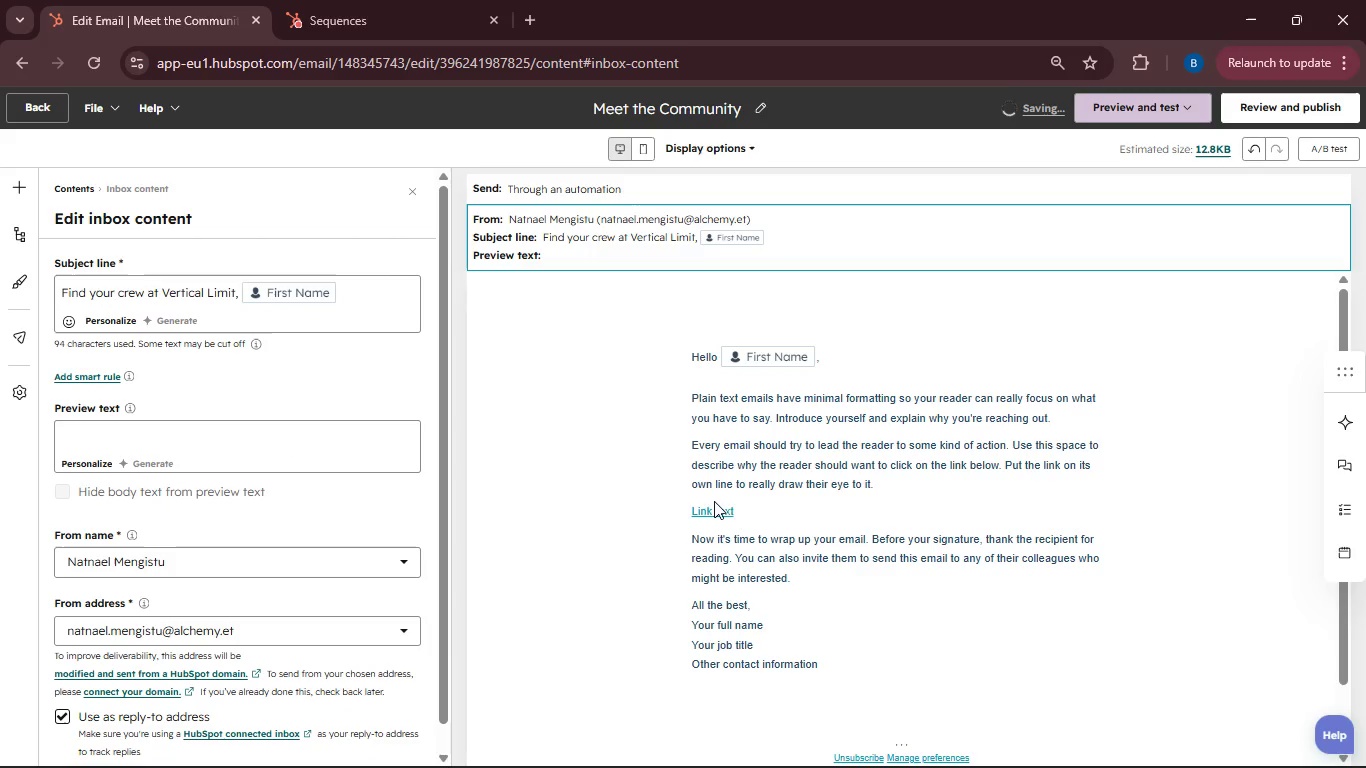 
left_click([788, 470])
 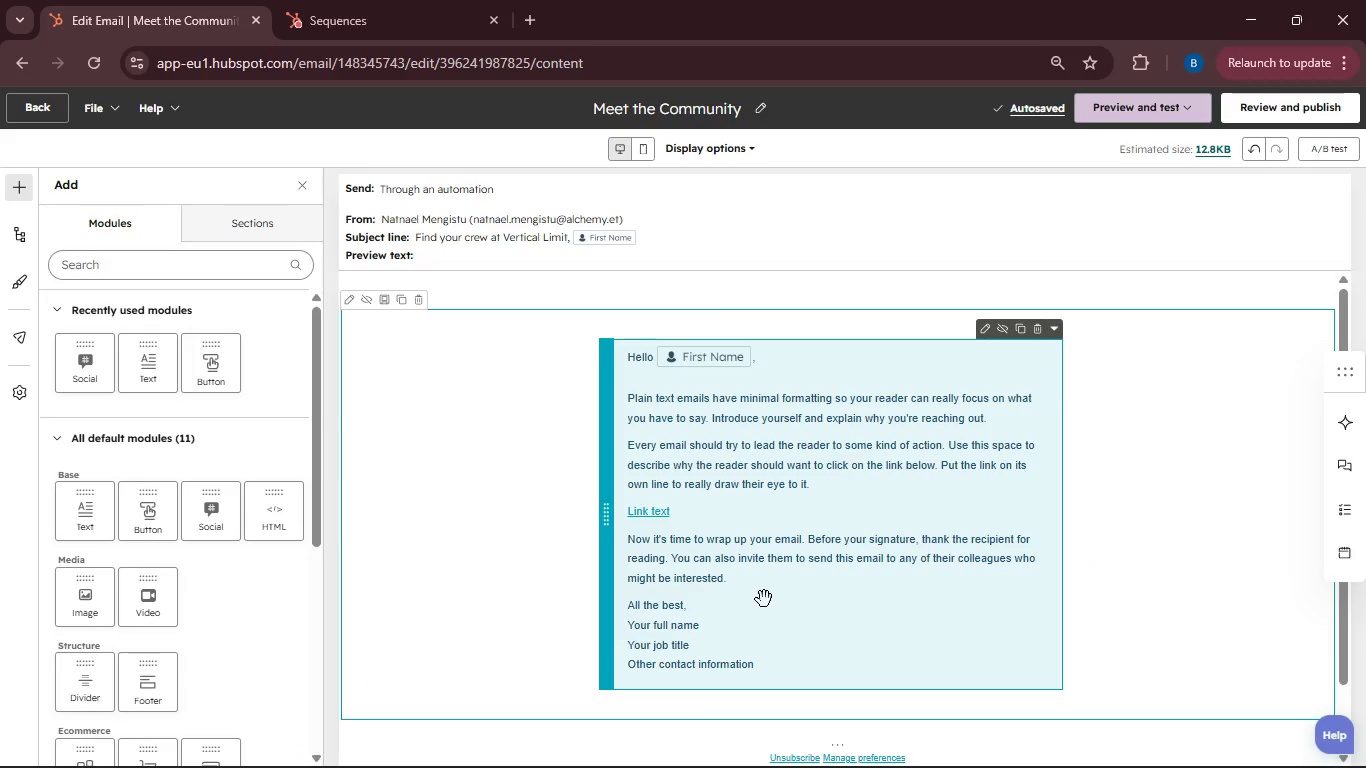 
left_click([758, 671])
 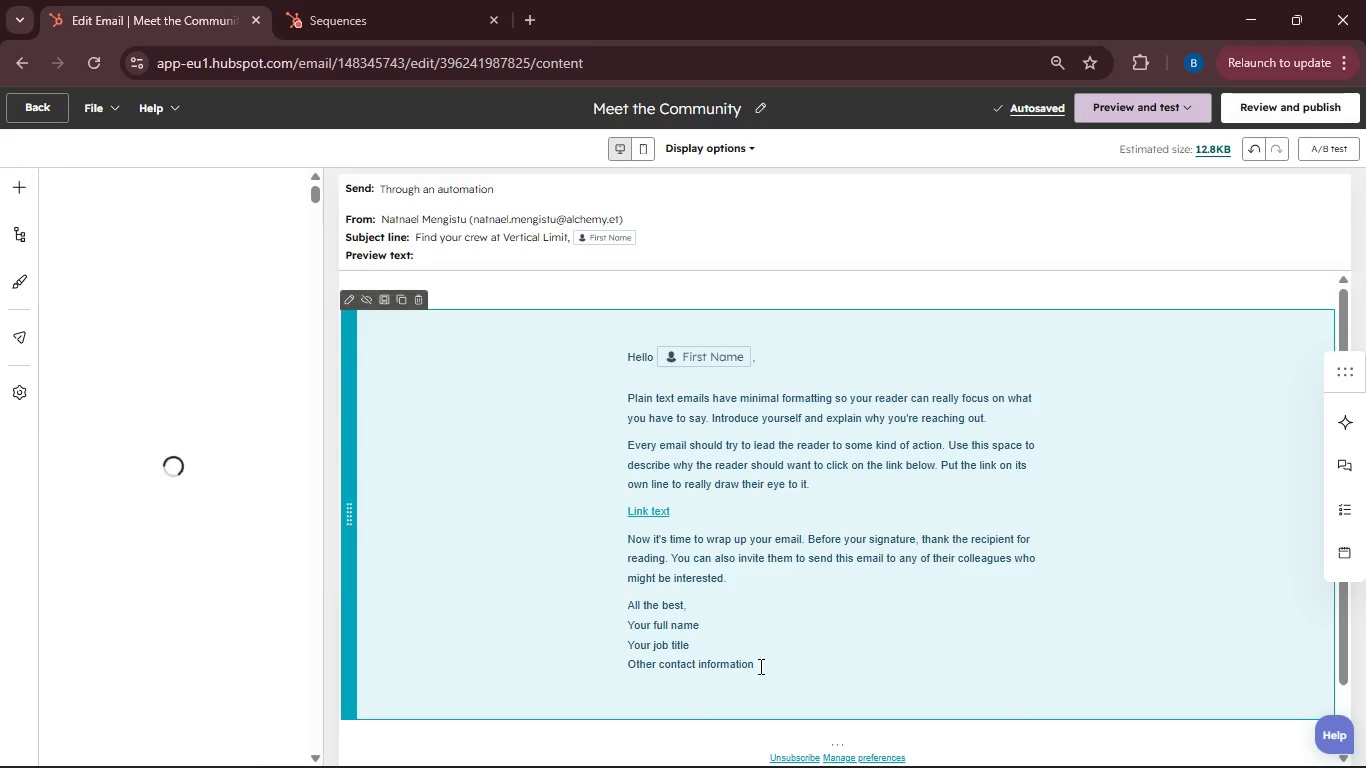 
left_click([759, 665])
 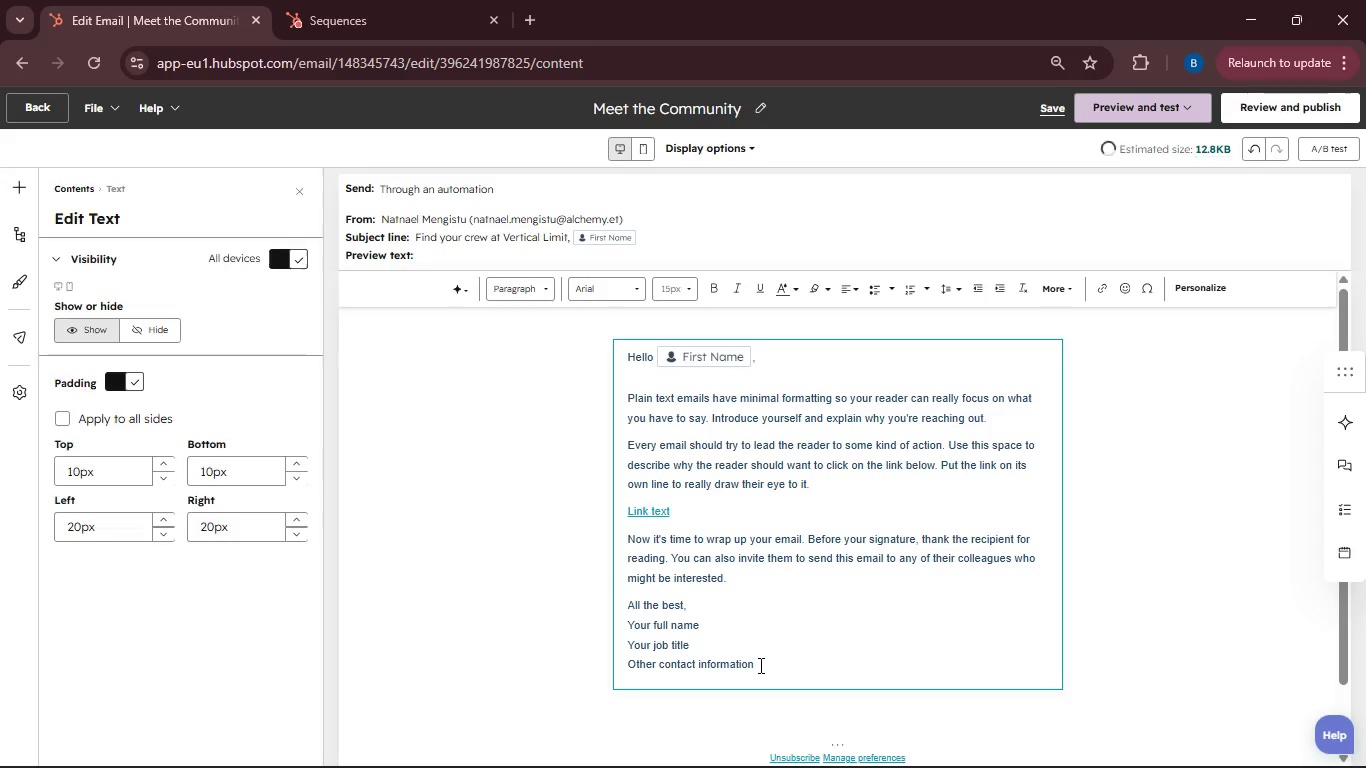 
left_click_drag(start_coordinate=[759, 665], to_coordinate=[627, 399])
 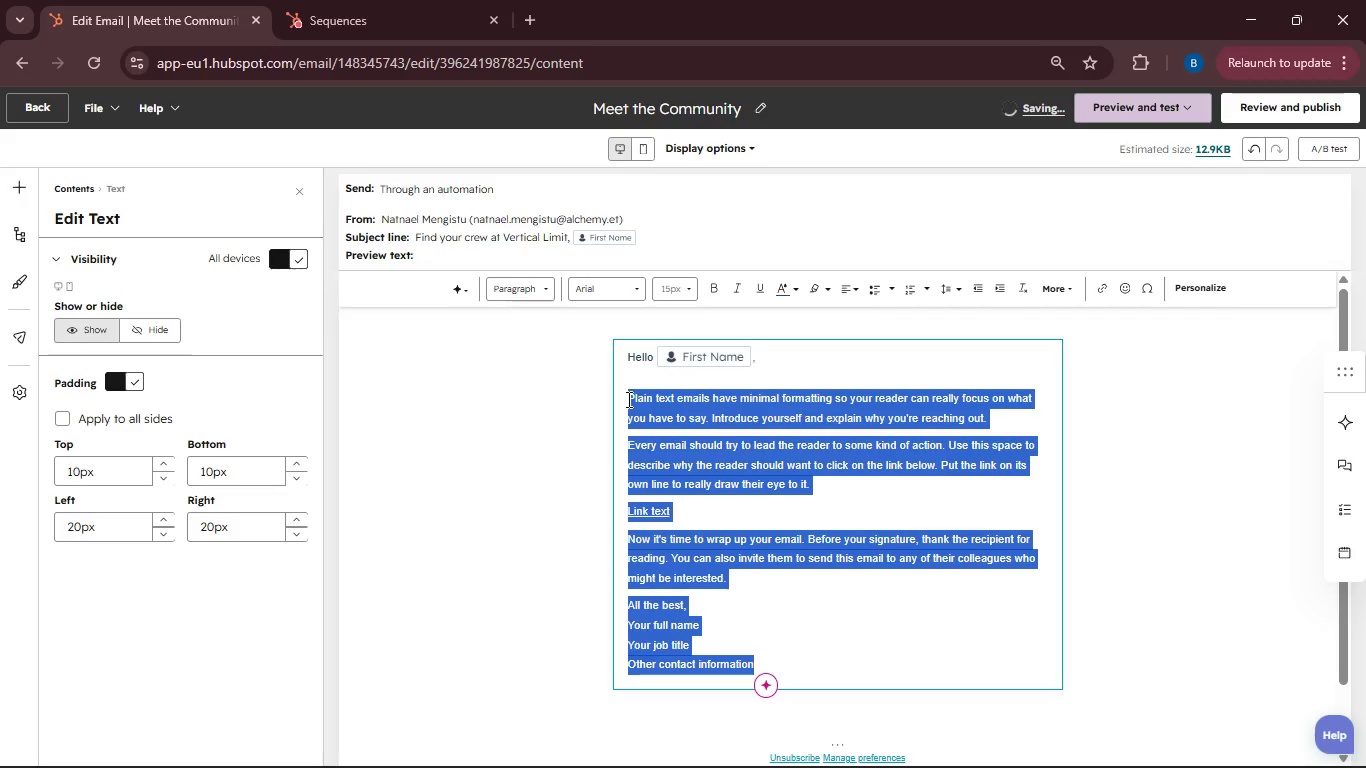 
key(Backspace)
 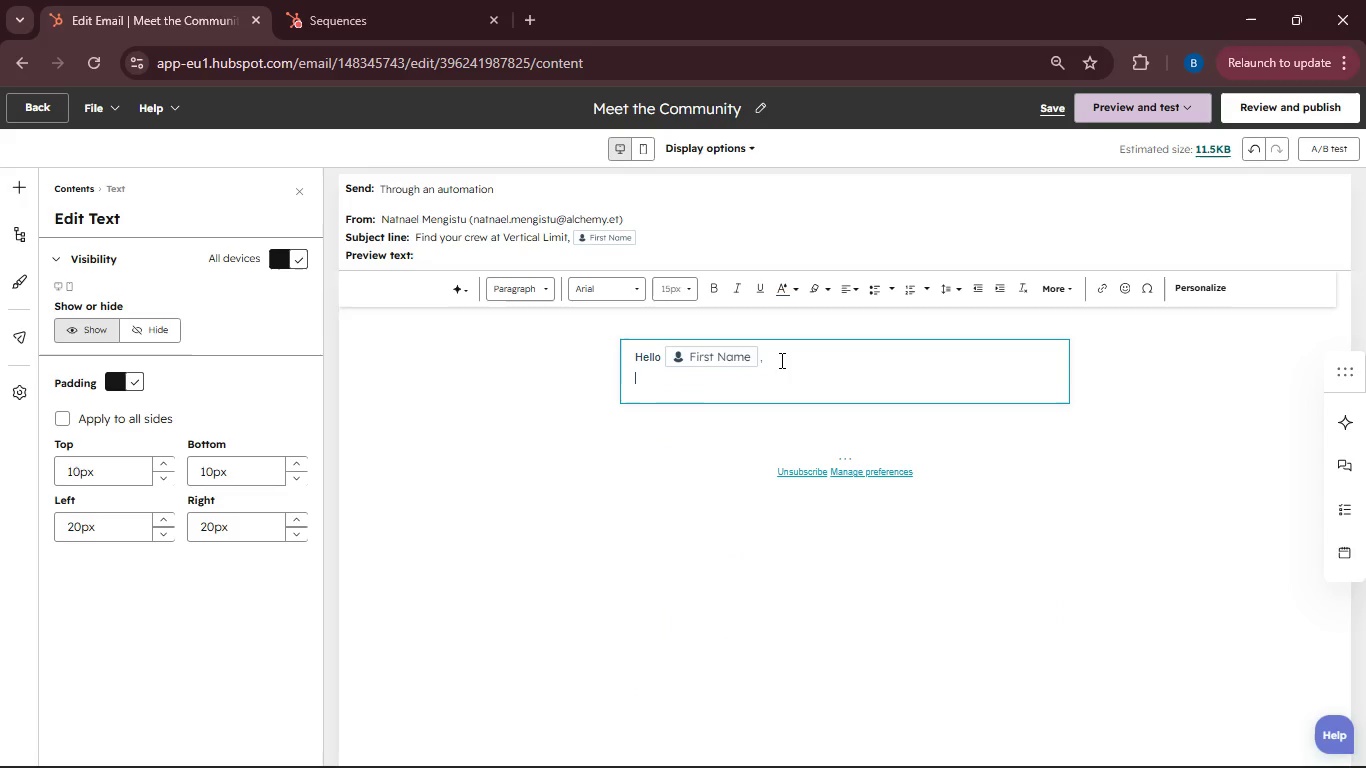 
left_click_drag(start_coordinate=[780, 360], to_coordinate=[633, 351])
 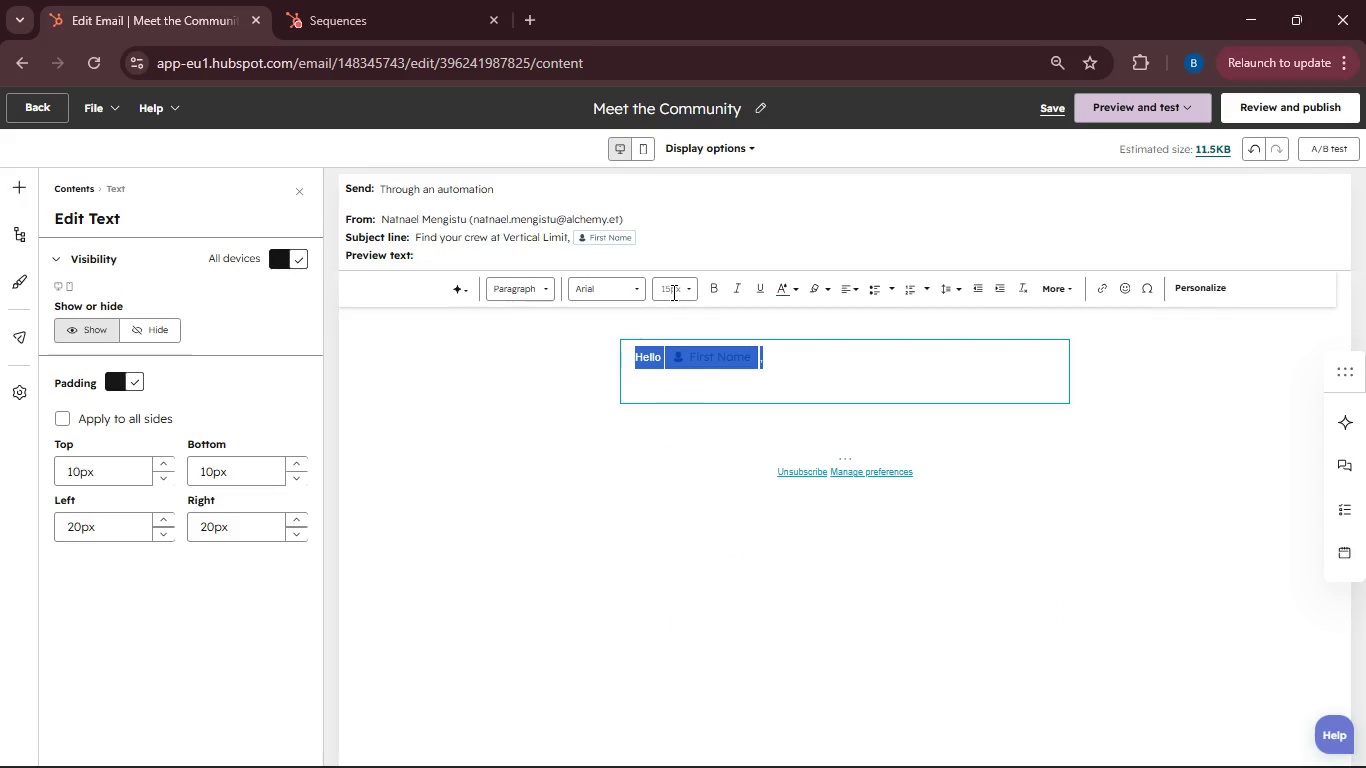 
left_click([672, 292])
 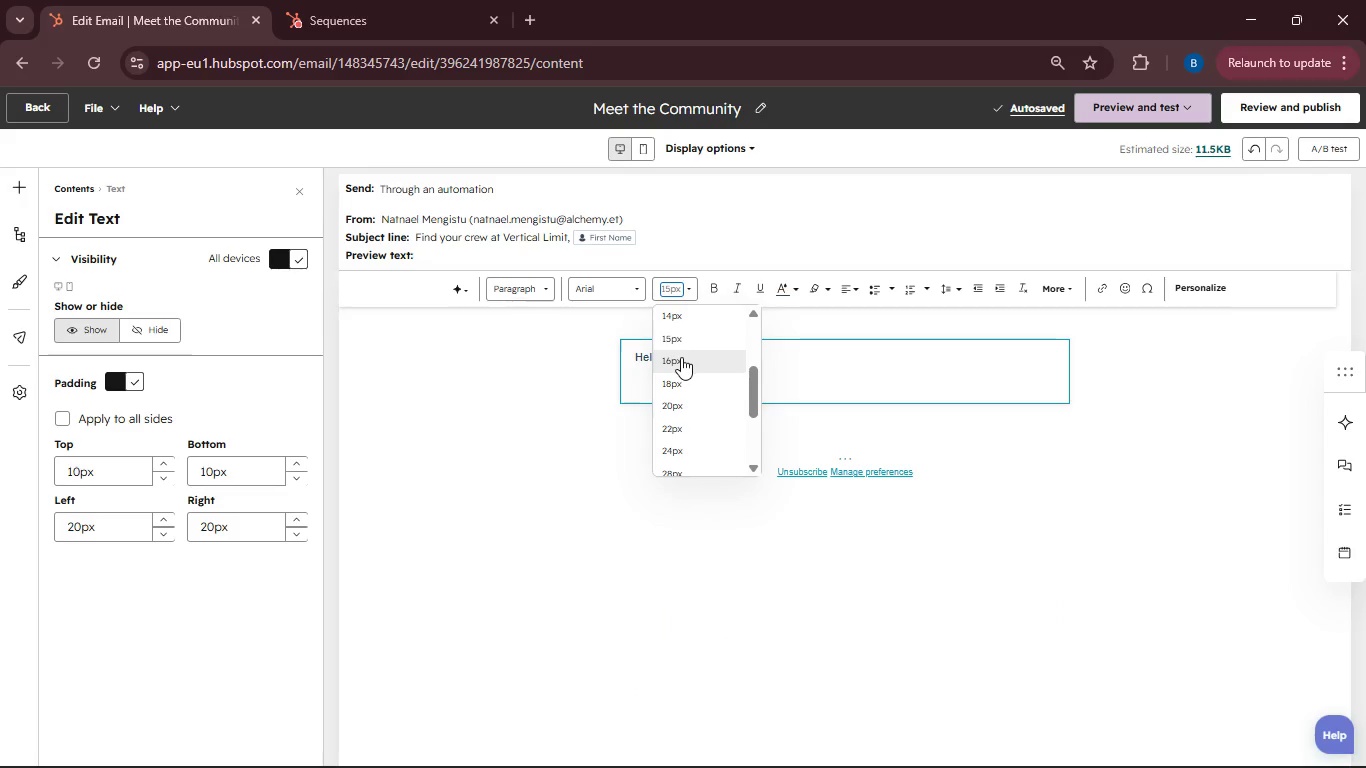 
left_click([681, 357])
 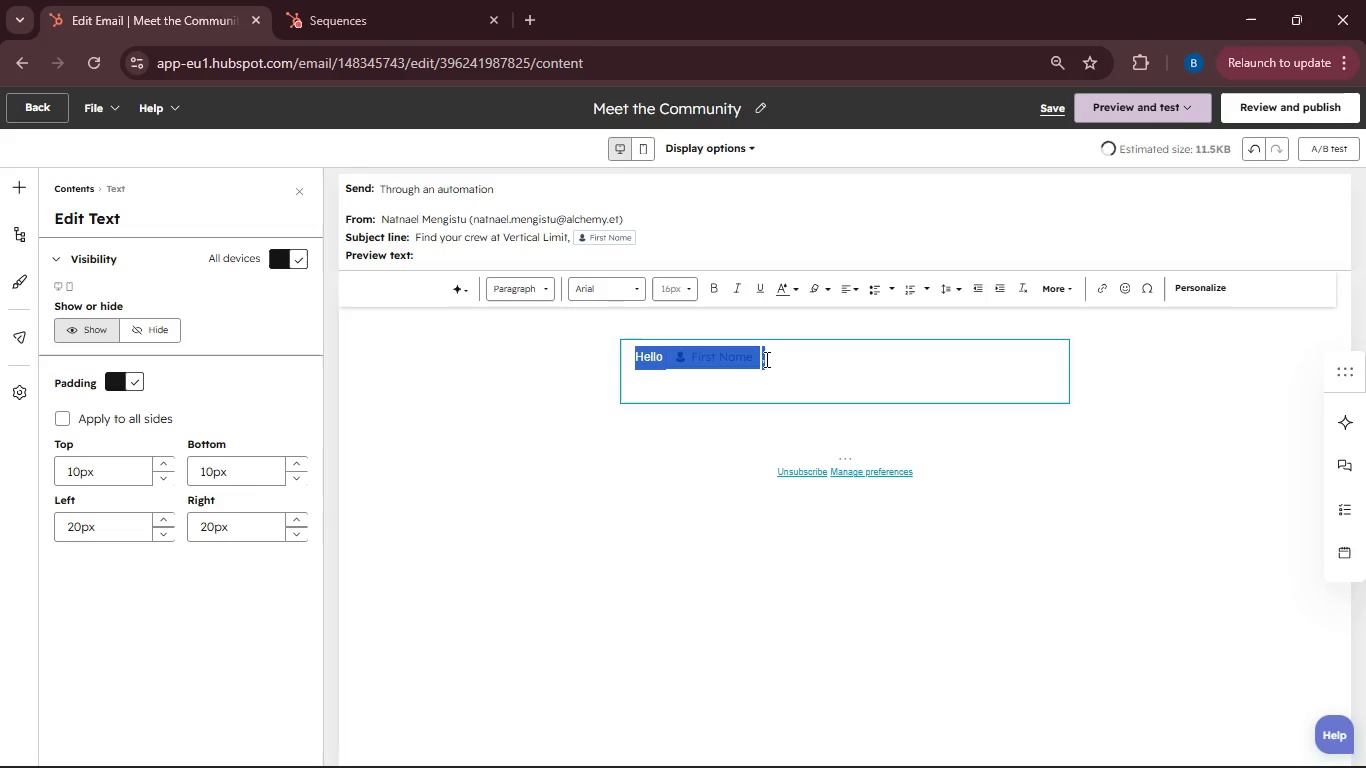 
left_click([766, 358])
 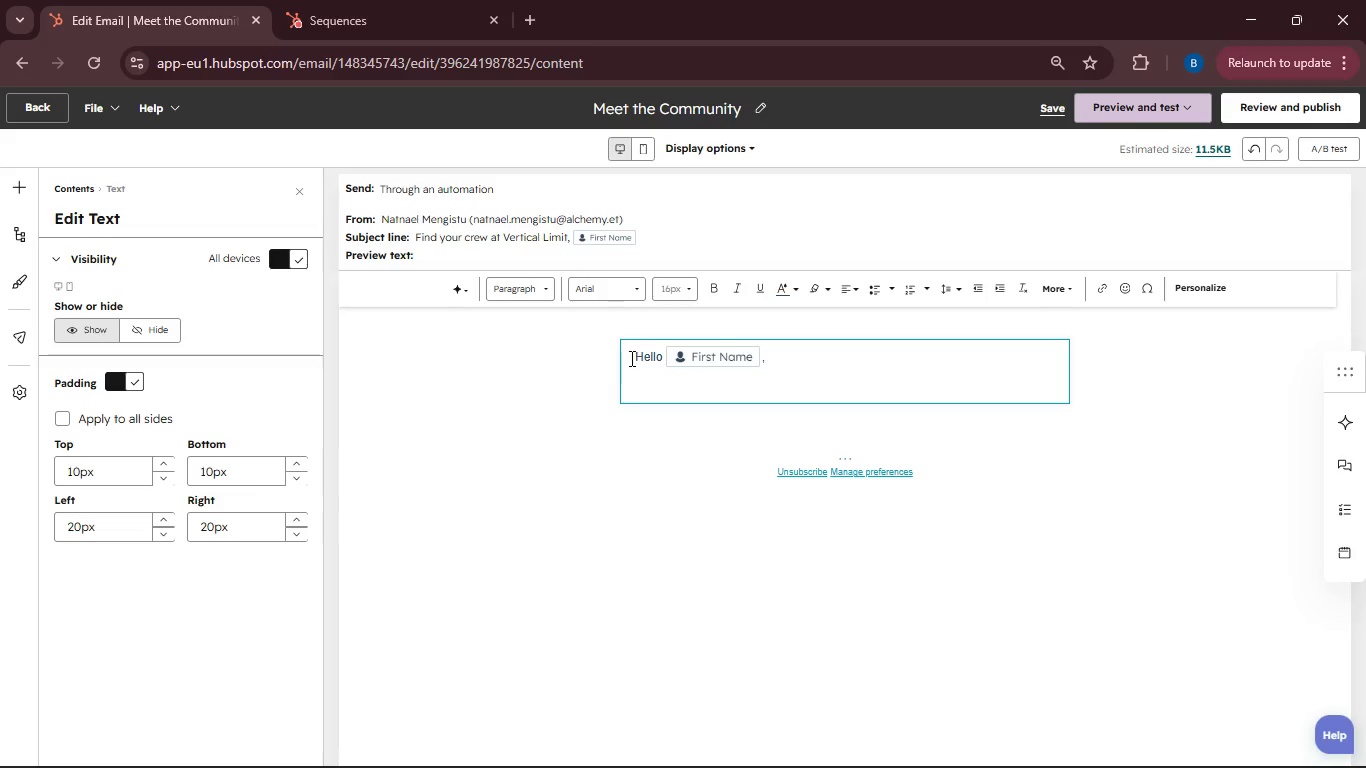 
left_click_drag(start_coordinate=[630, 358], to_coordinate=[654, 356])
 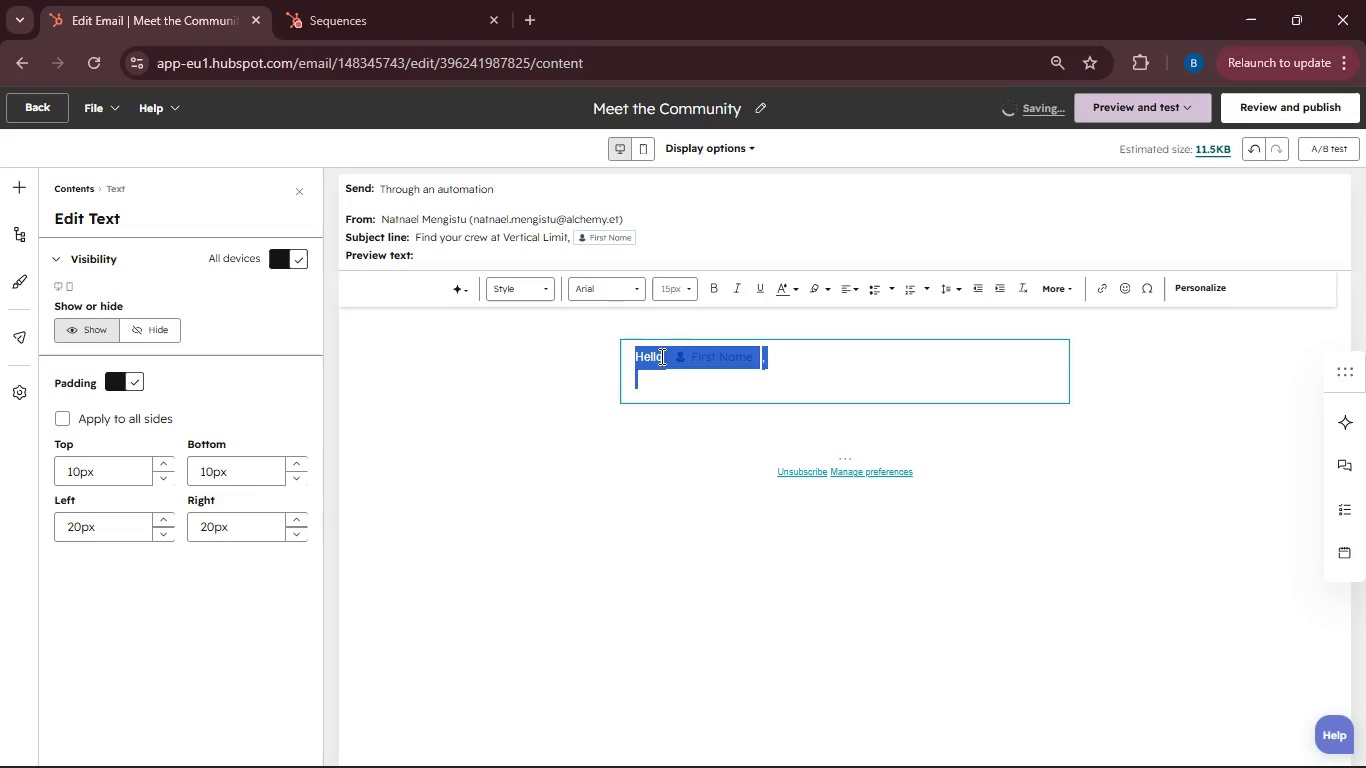 
double_click([660, 356])
 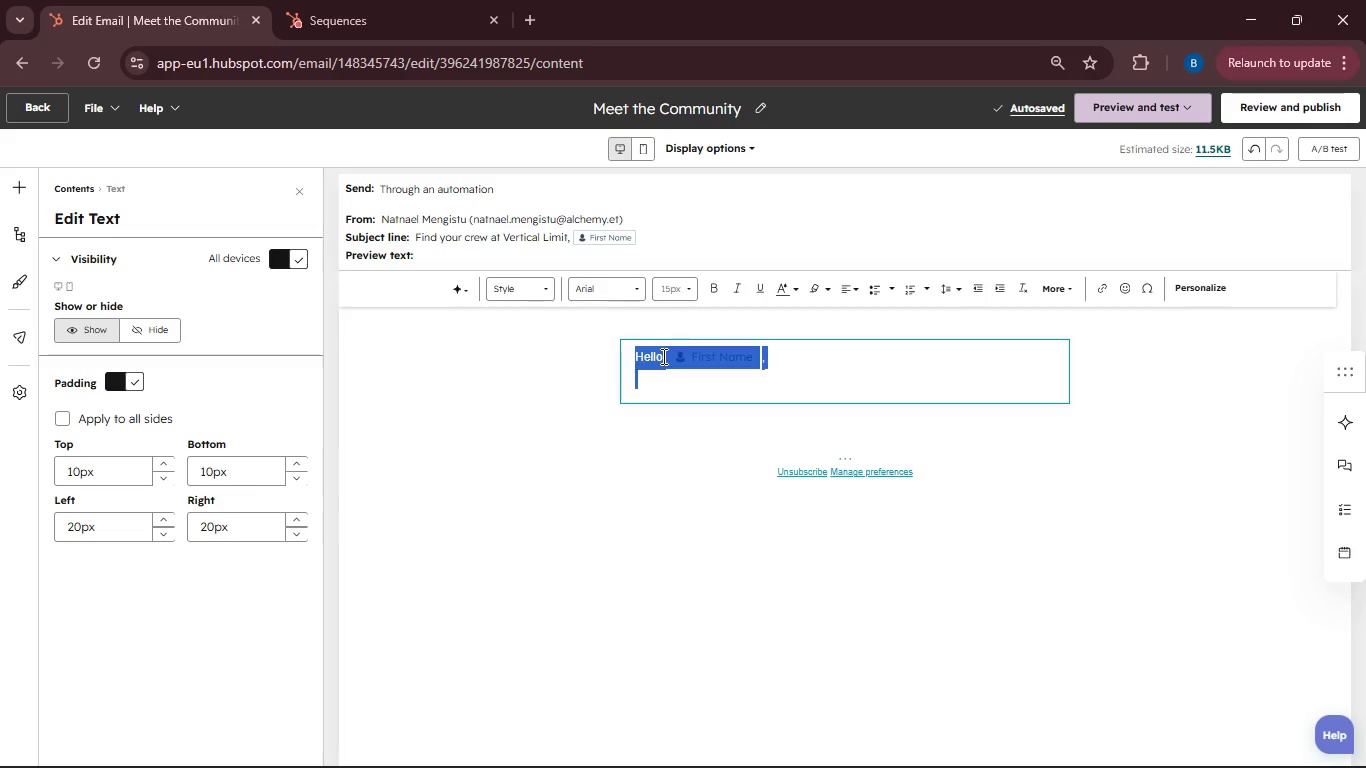 
left_click([662, 356])
 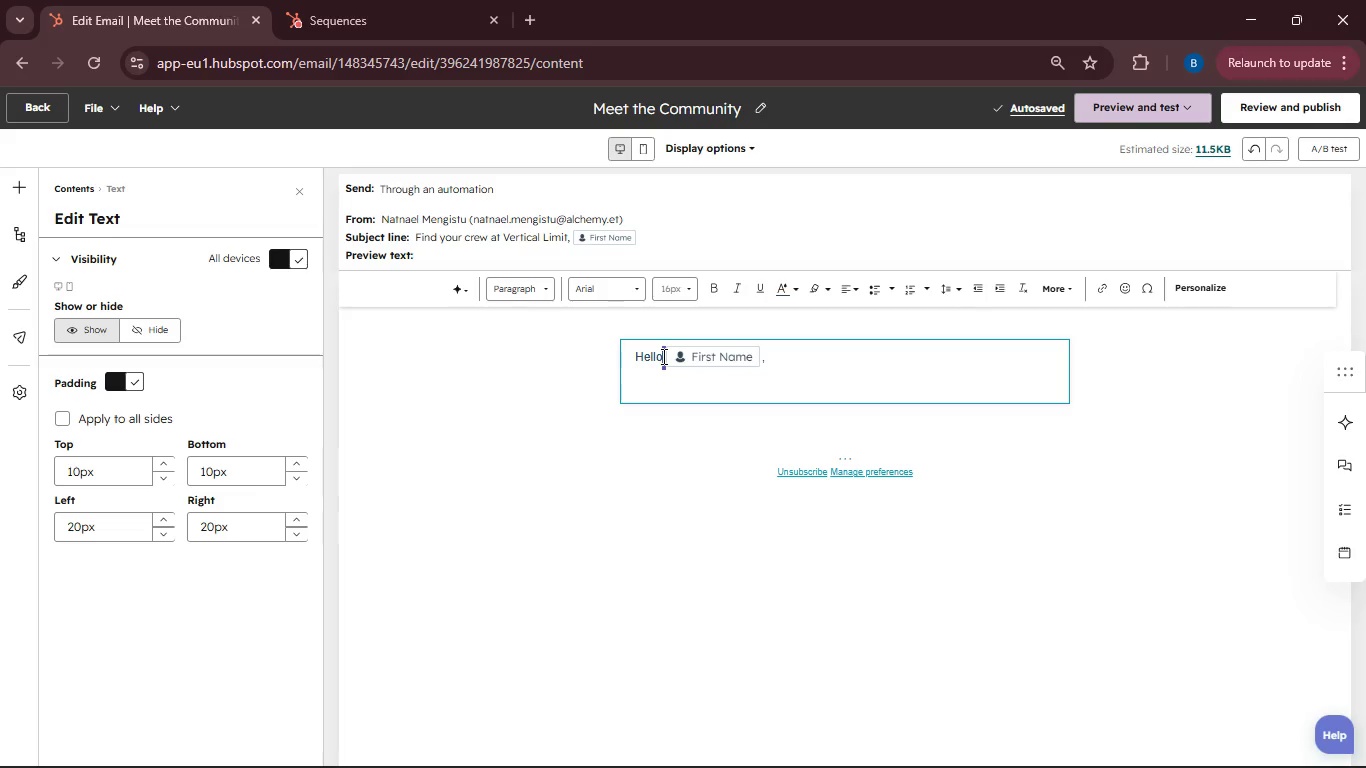 
left_click_drag(start_coordinate=[662, 356], to_coordinate=[638, 356])
 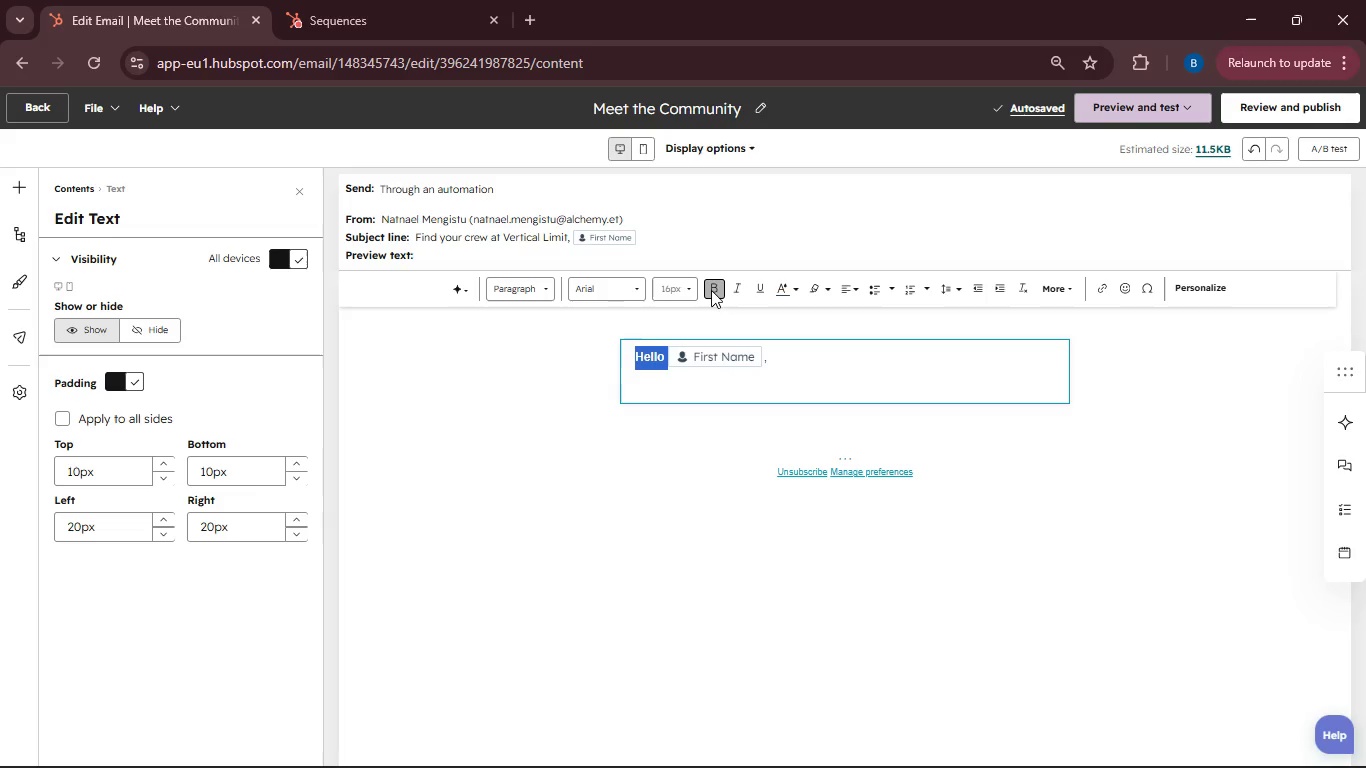 
left_click([738, 358])
 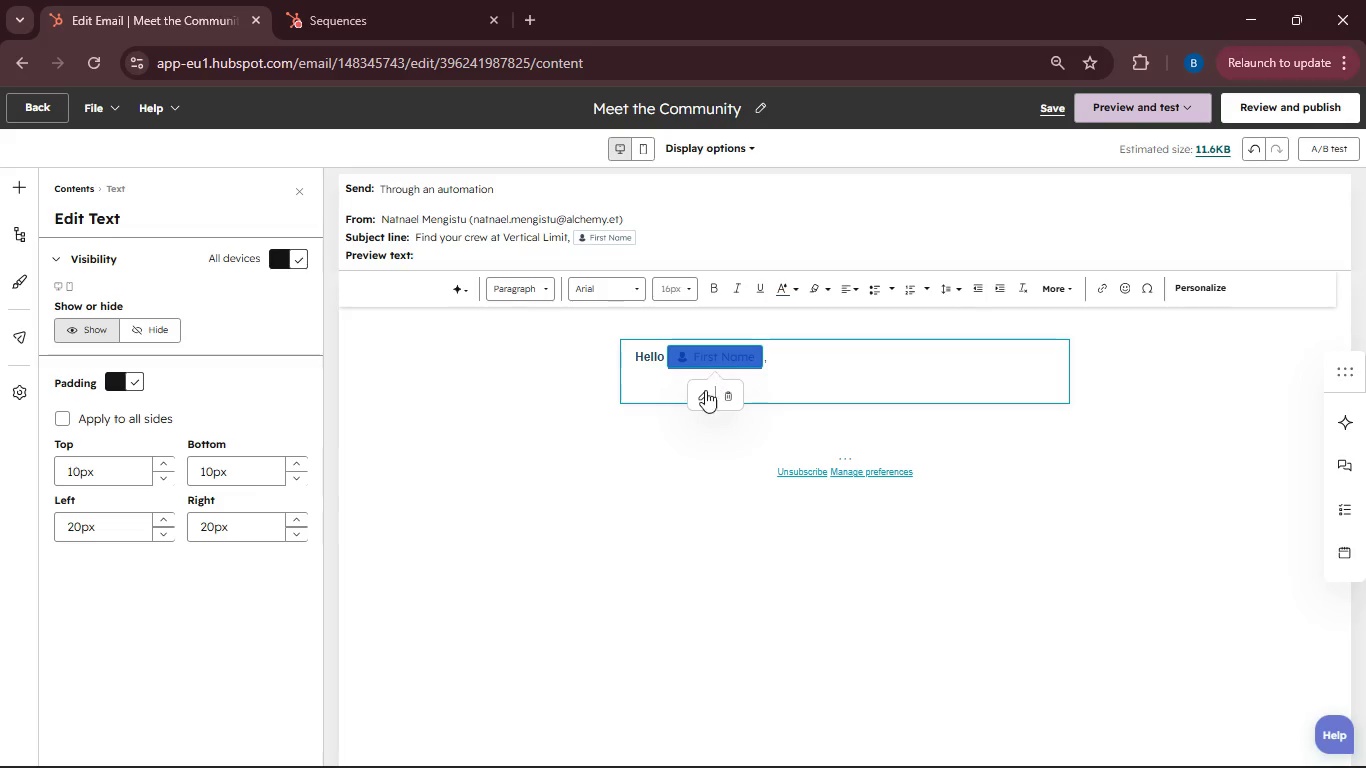 
left_click([701, 393])
 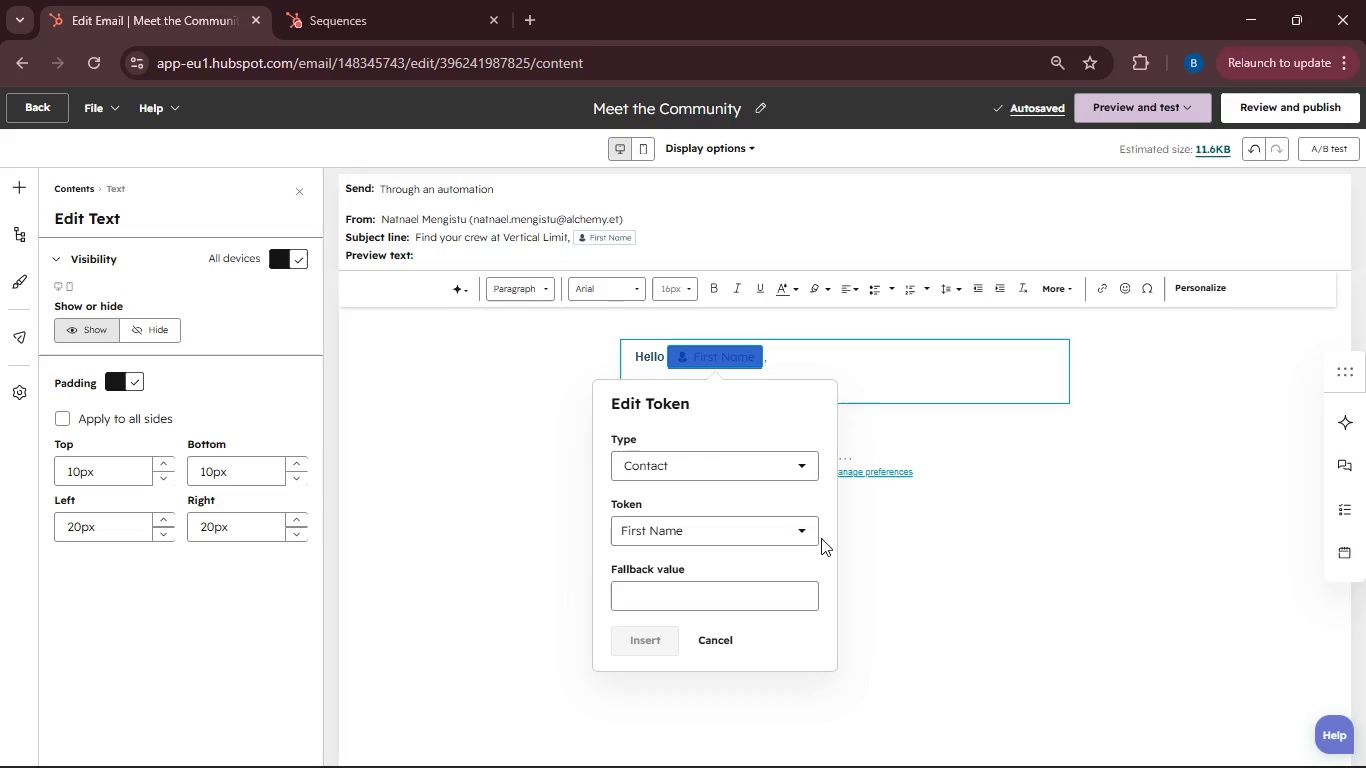 
left_click([808, 524])
 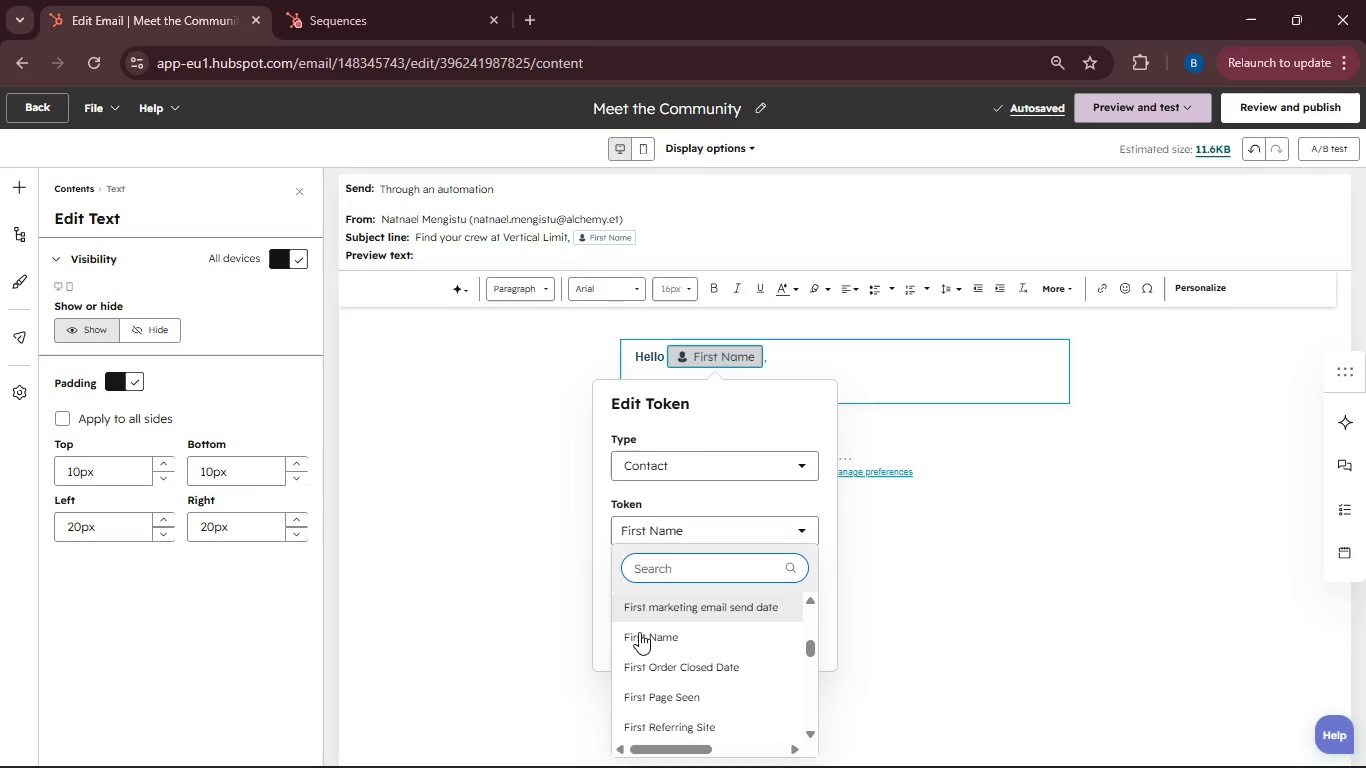 
left_click([637, 633])
 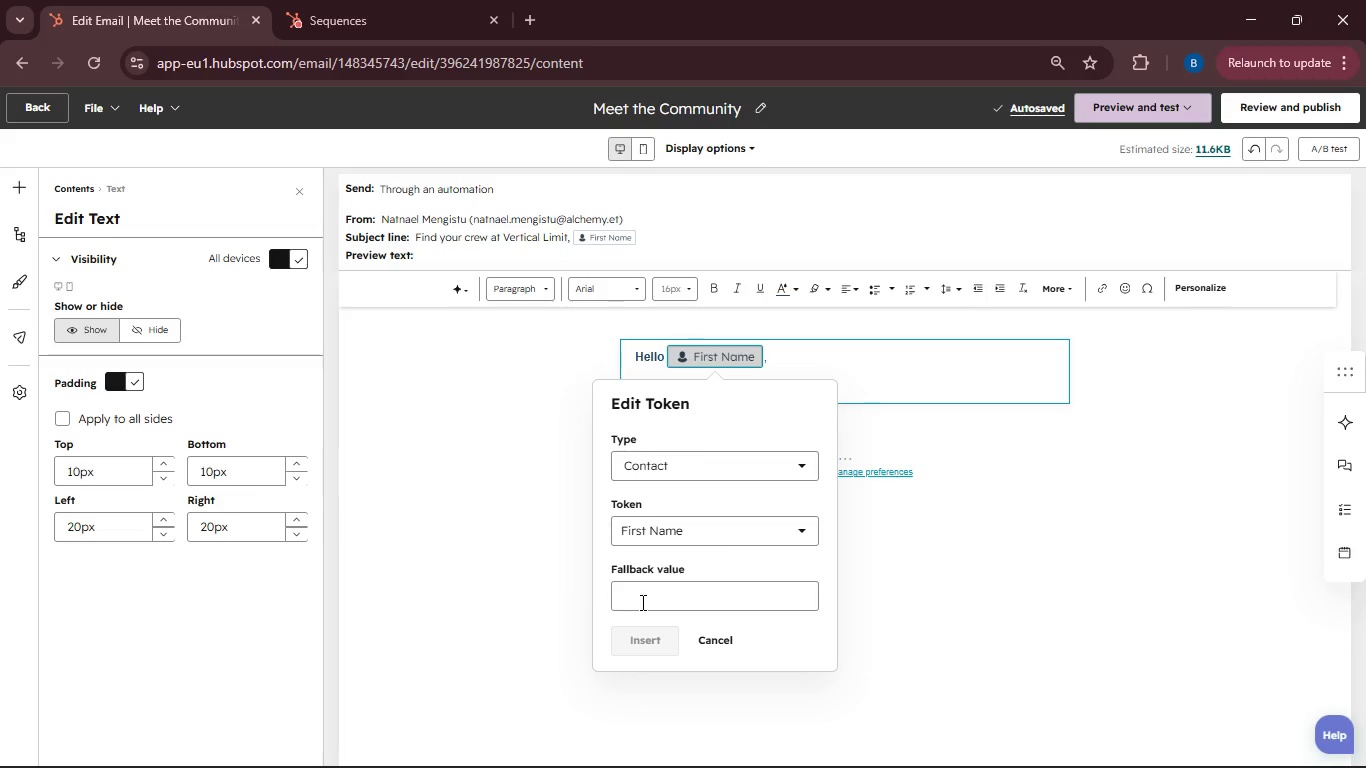 
left_click([641, 602])
 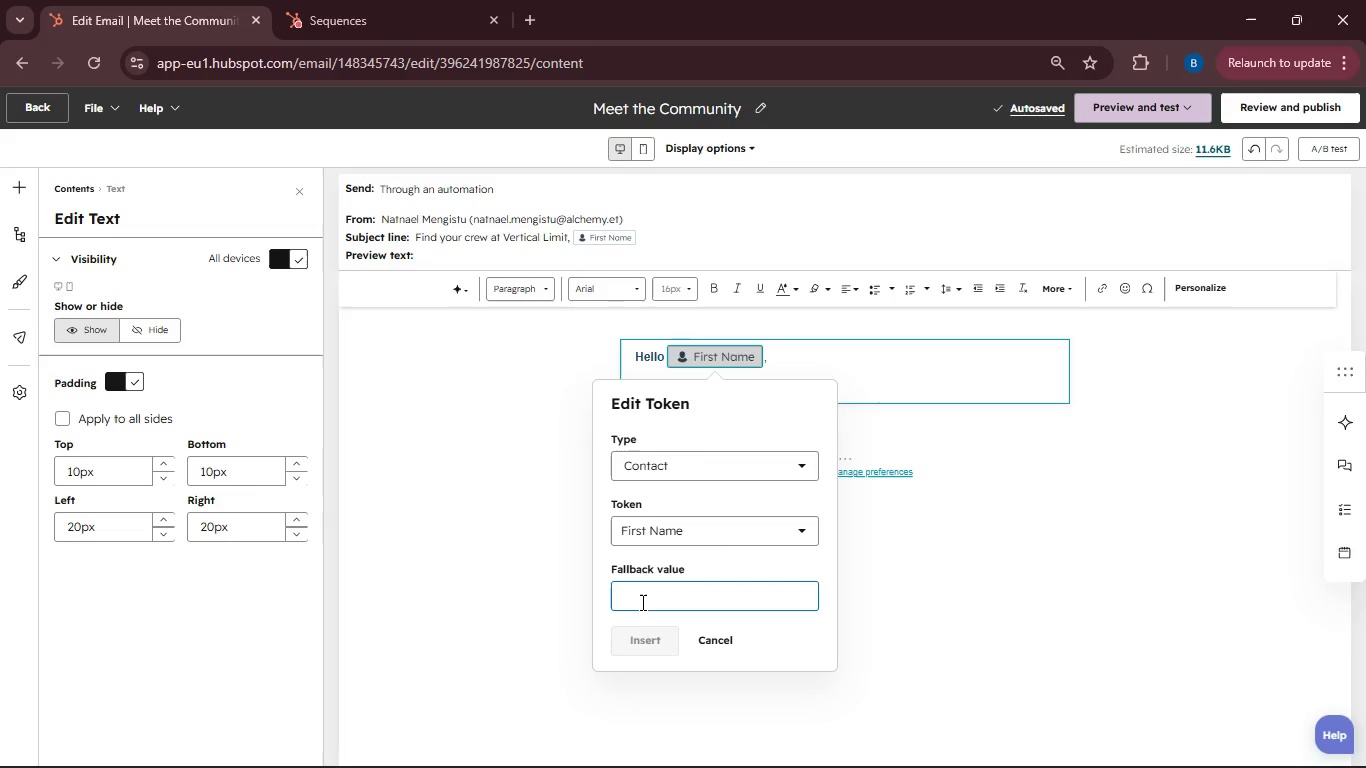 
type(there)
 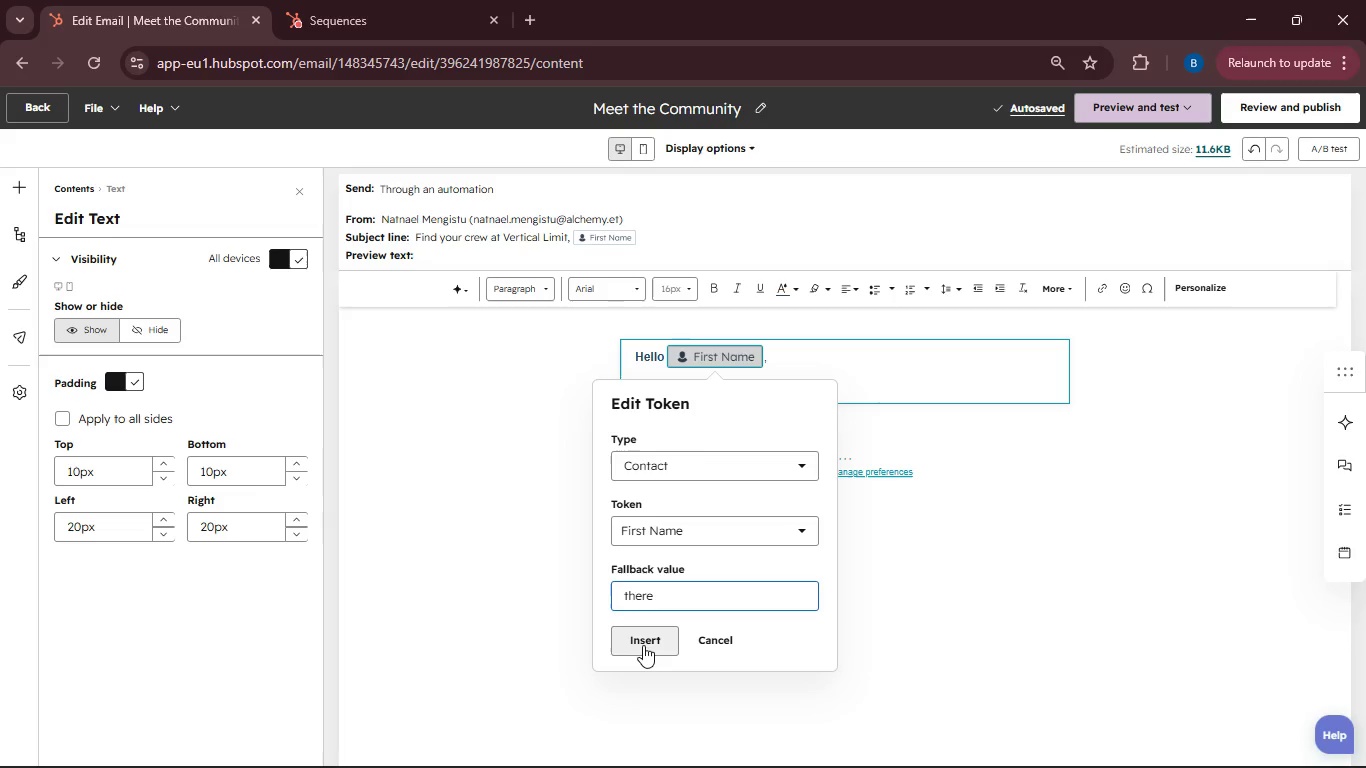 
left_click([643, 645])
 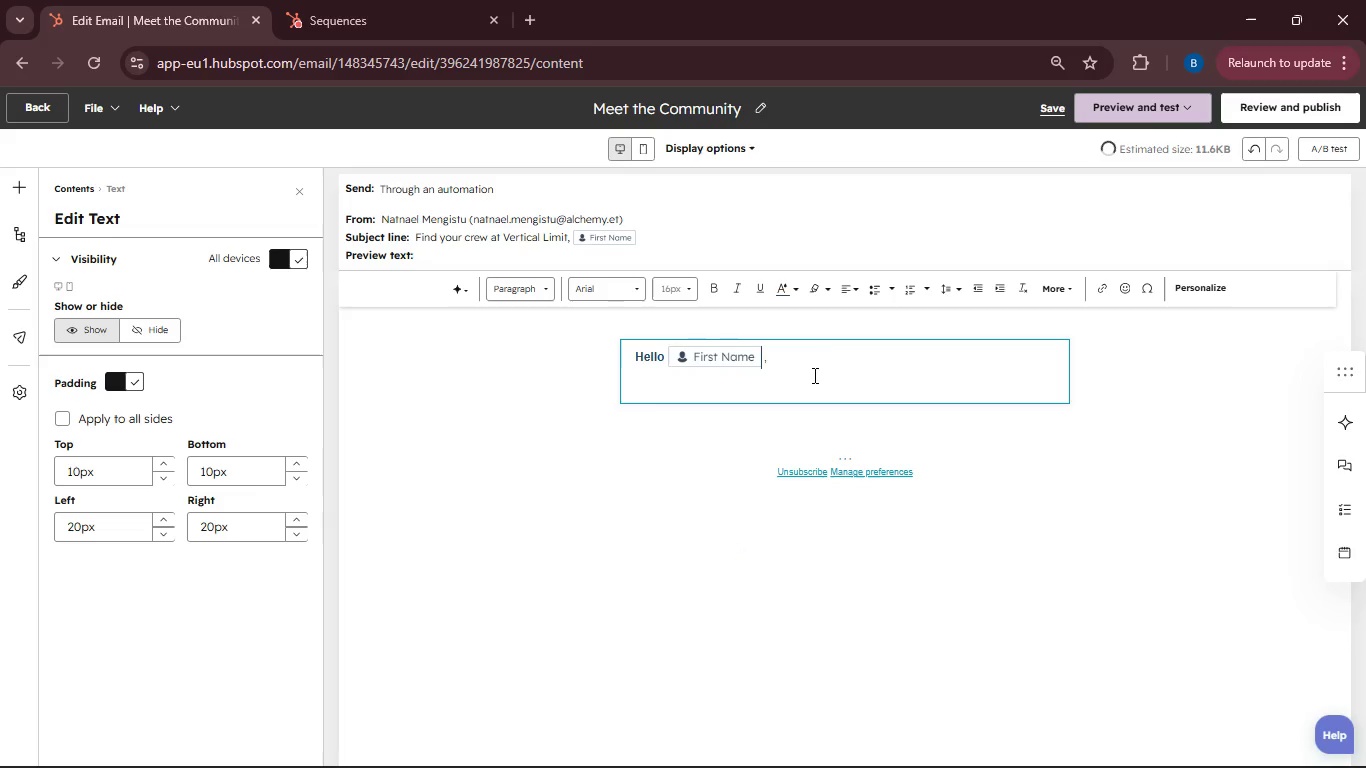 
left_click([809, 359])
 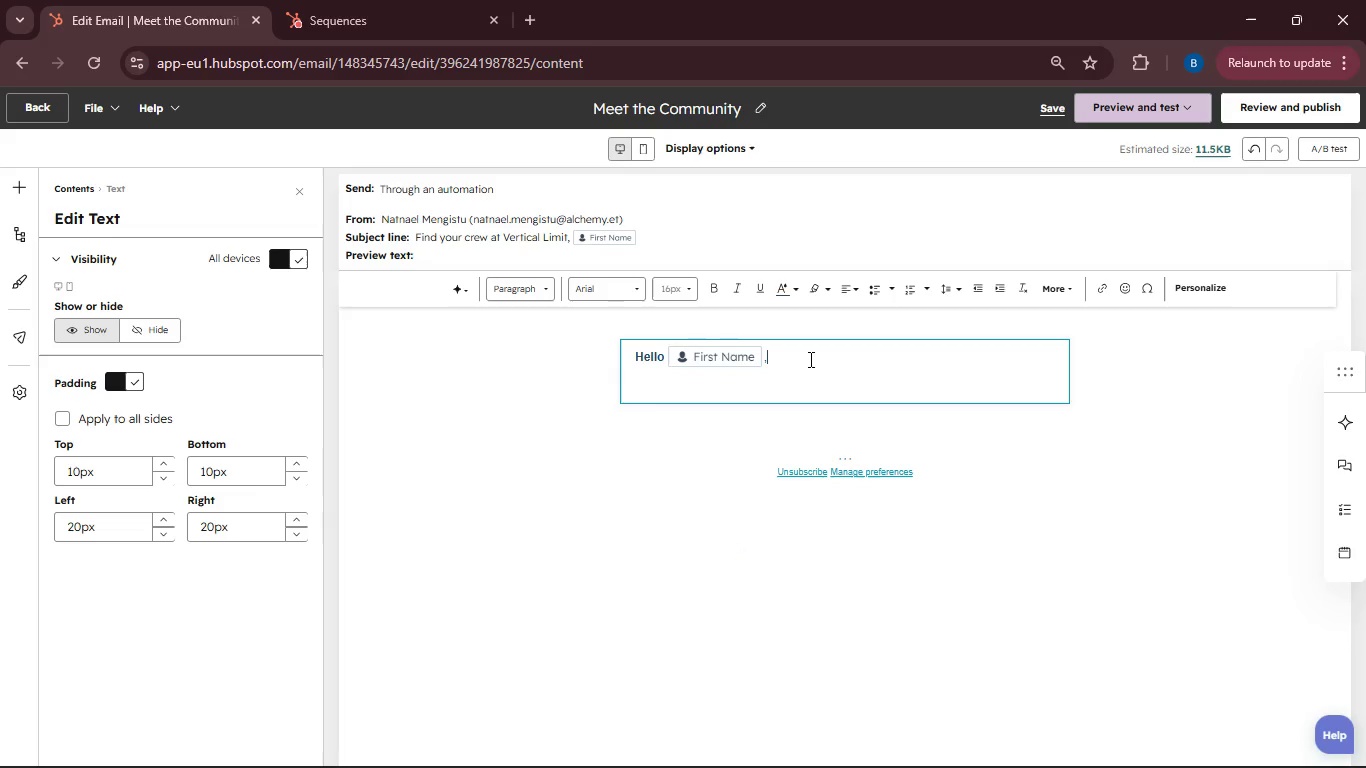 
key(Enter)
 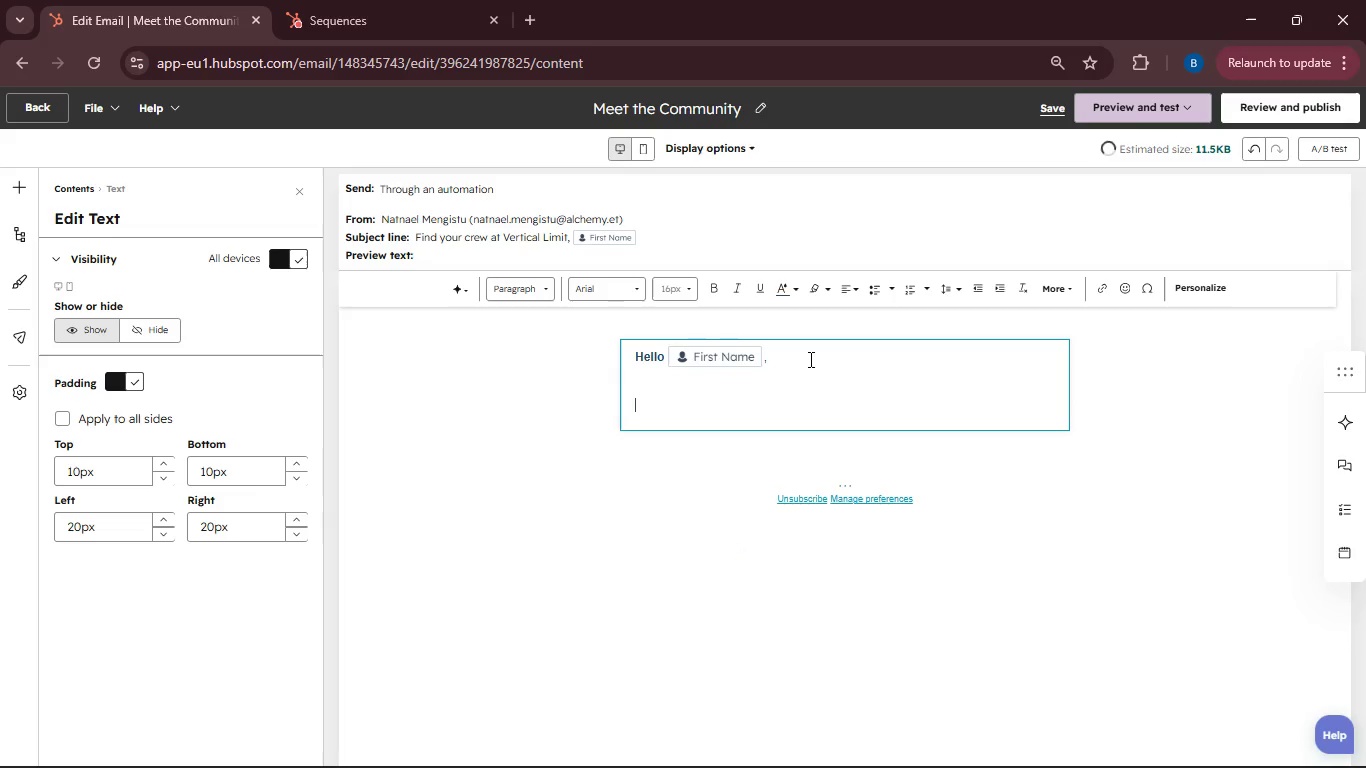 
key(Backspace)
 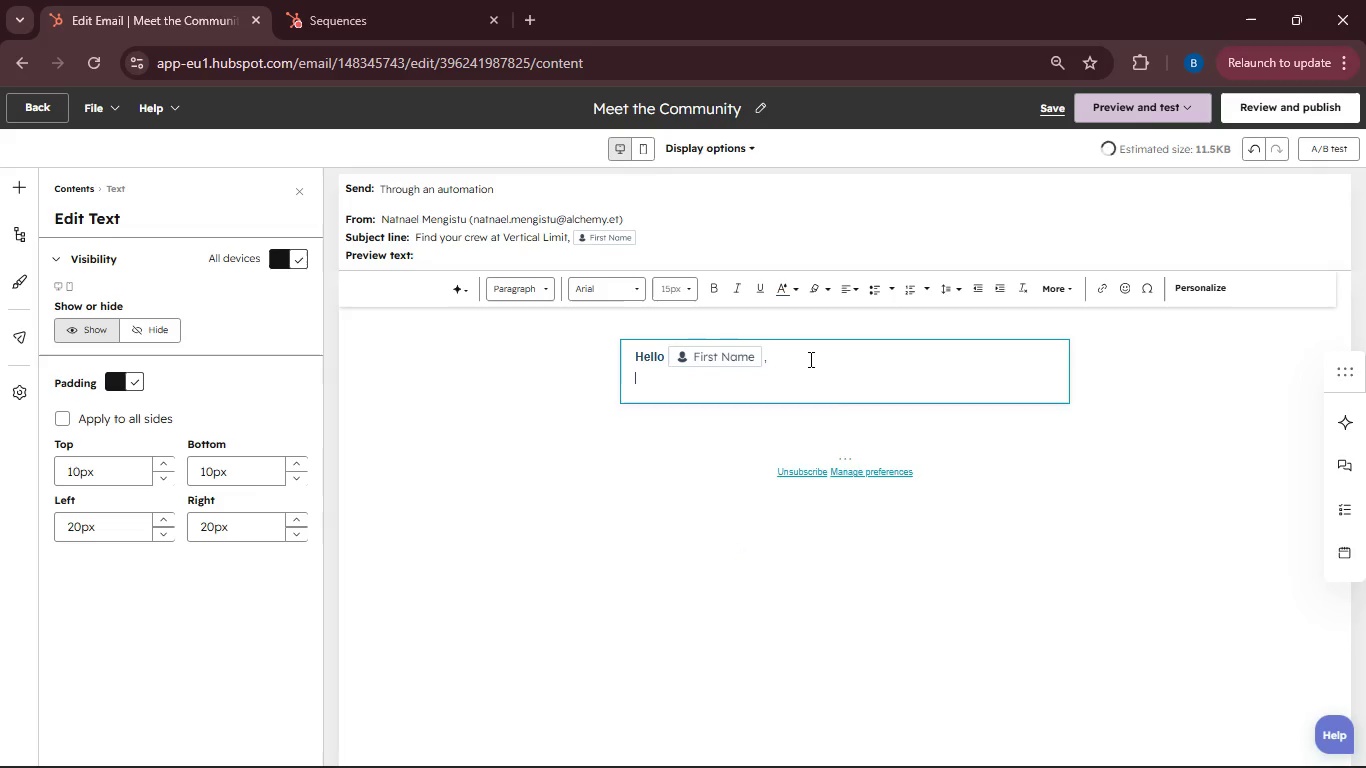 
key(Backspace)
 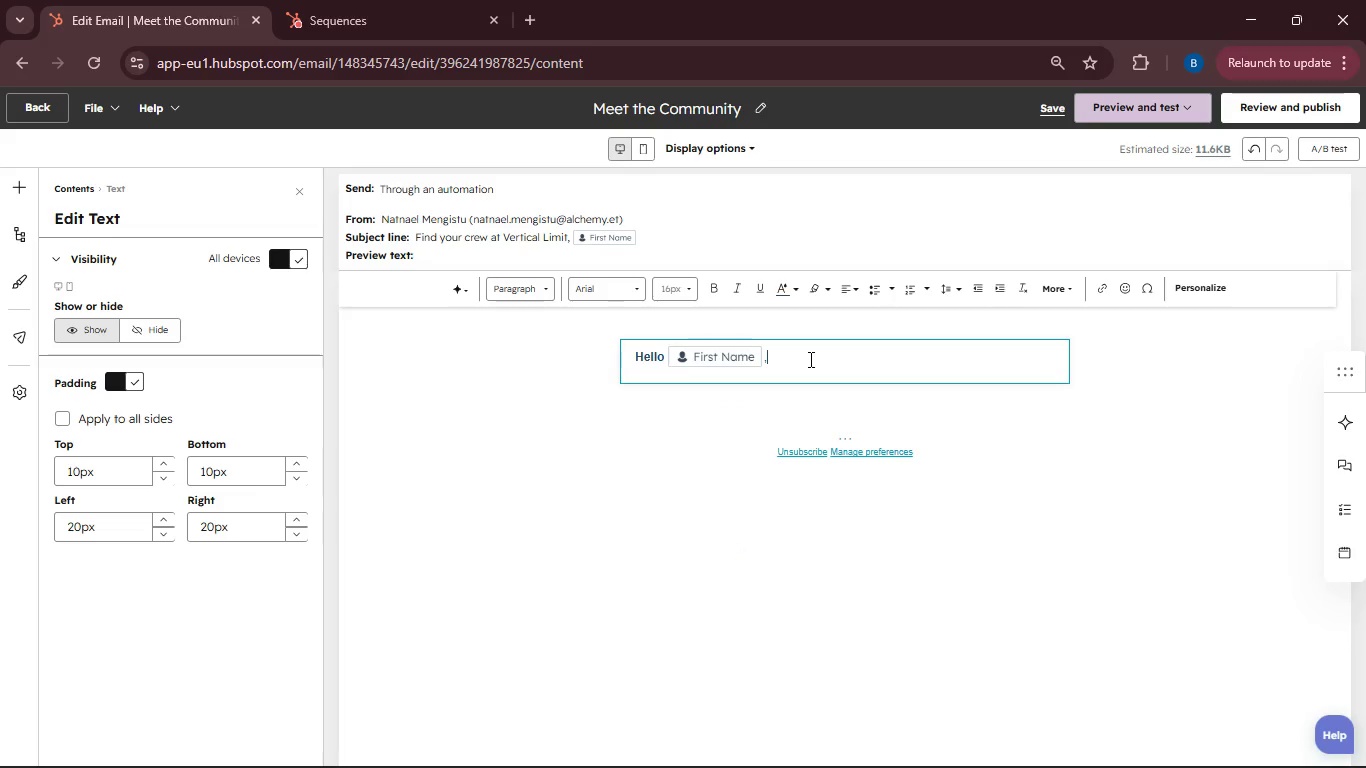 
key(Enter)
 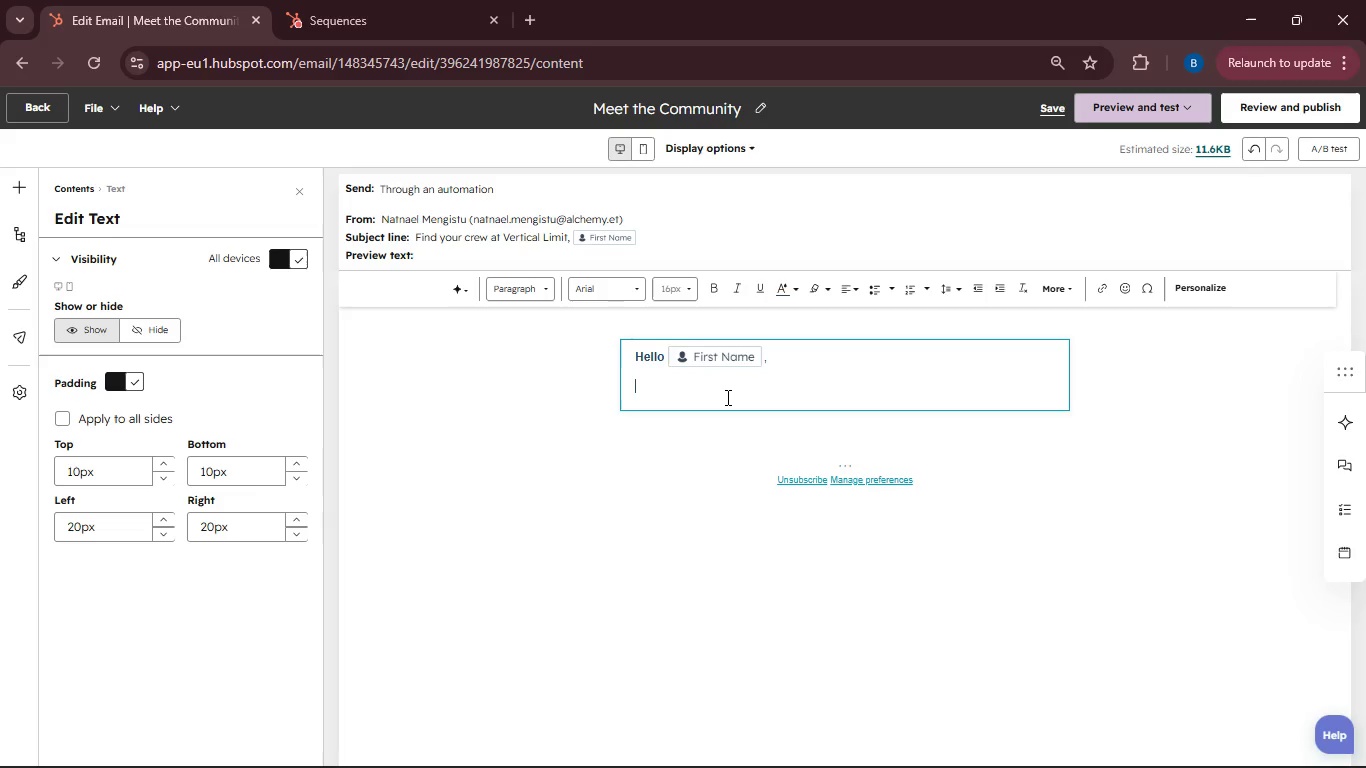 
type(Climbing is an individual sport, but it's the community that keeps  us coming back. At Verti)
key(Backspace)
type(ca)
key(Backspace)
key(Backspace)
type(ical Limit, we provide)
key(Backspace)
key(Backspace)
key(Backspace)
key(Backspace)
key(Backspace)
type(ide ourselves on being more than just a place to workout, we )
key(Backspace)
key(Backspace)
key(Backspace)
key(Backspace)
key(Backspace)
type(; we are a space where )
 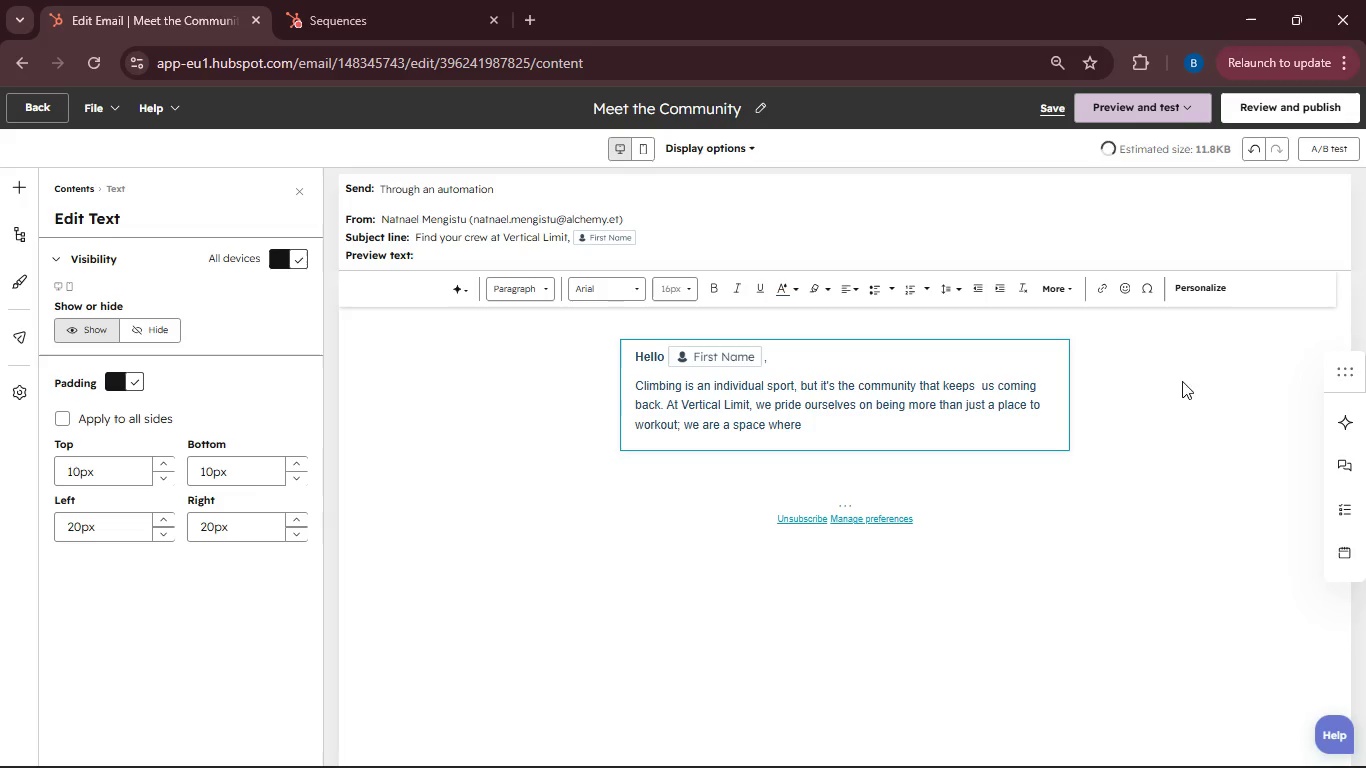 
left_click([1217, 286])
 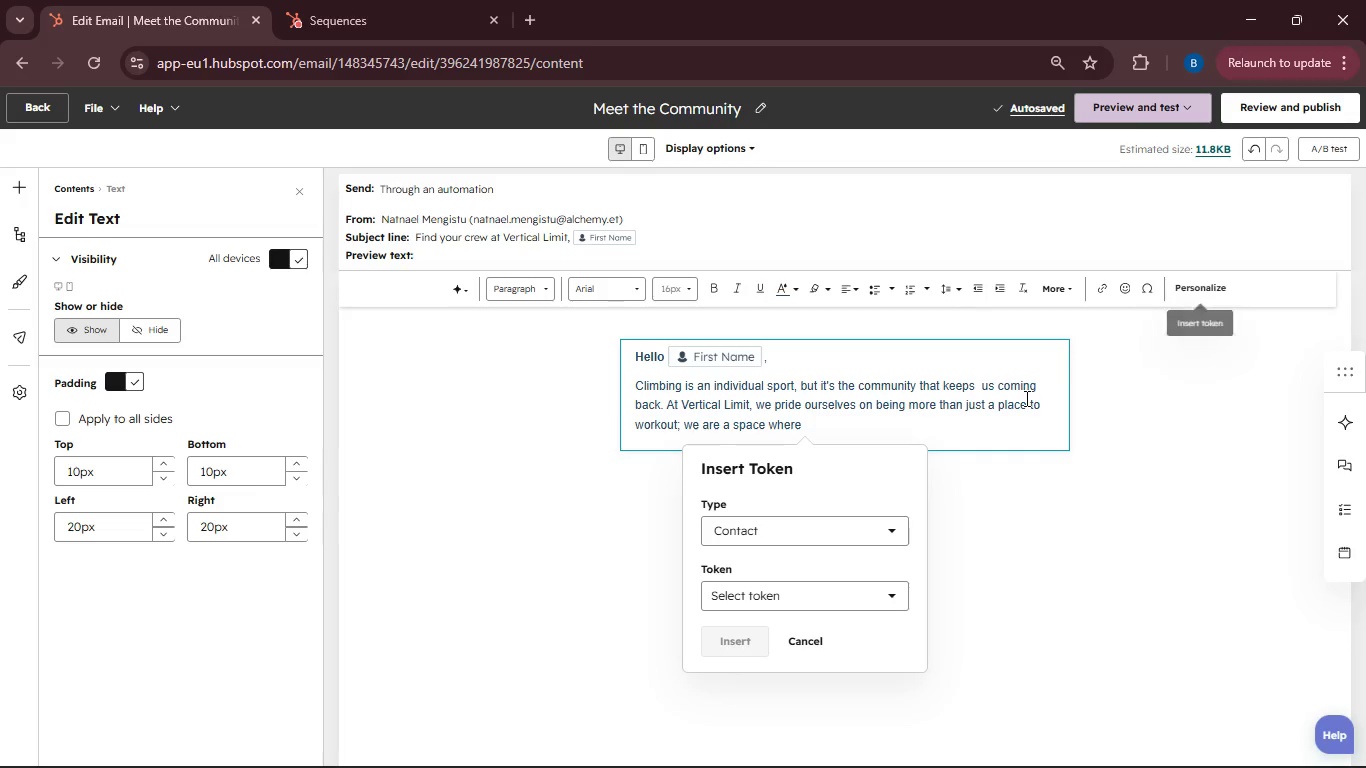 
left_click([881, 603])
 